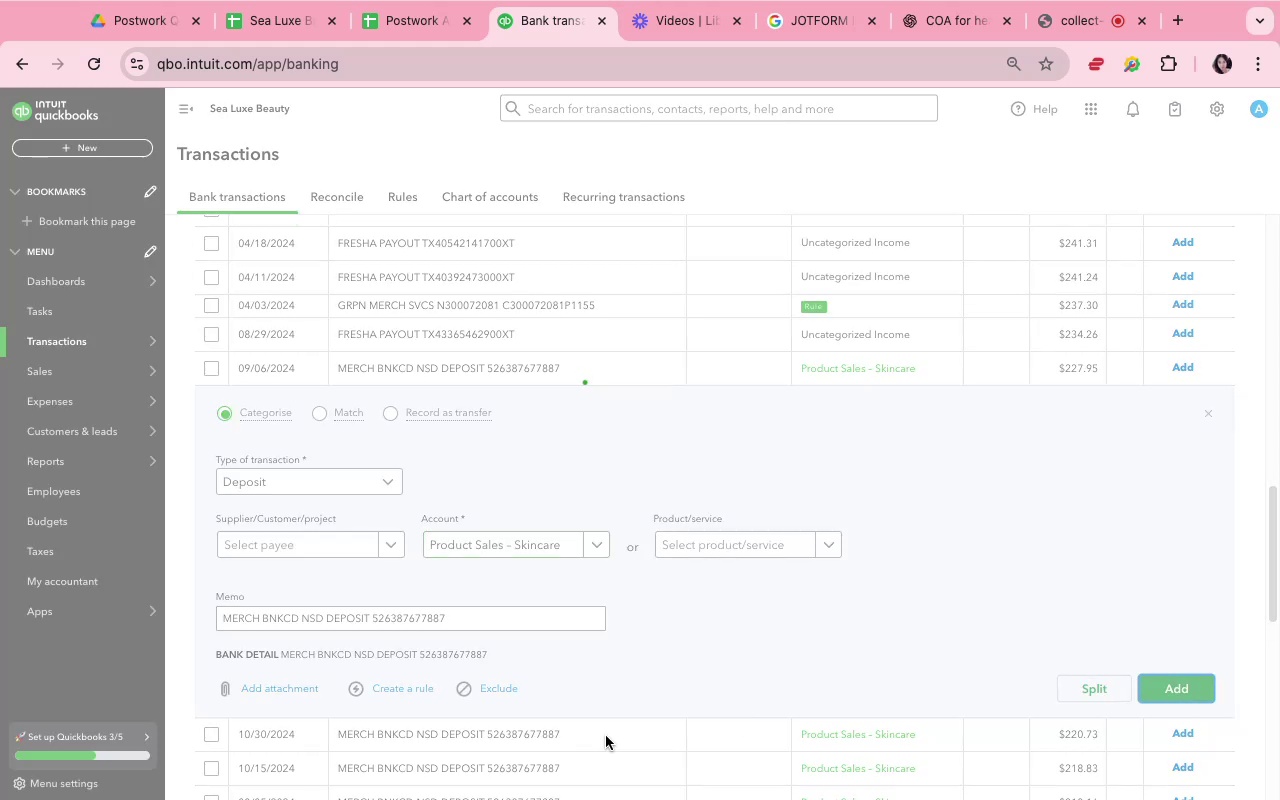 
wait(22.9)
 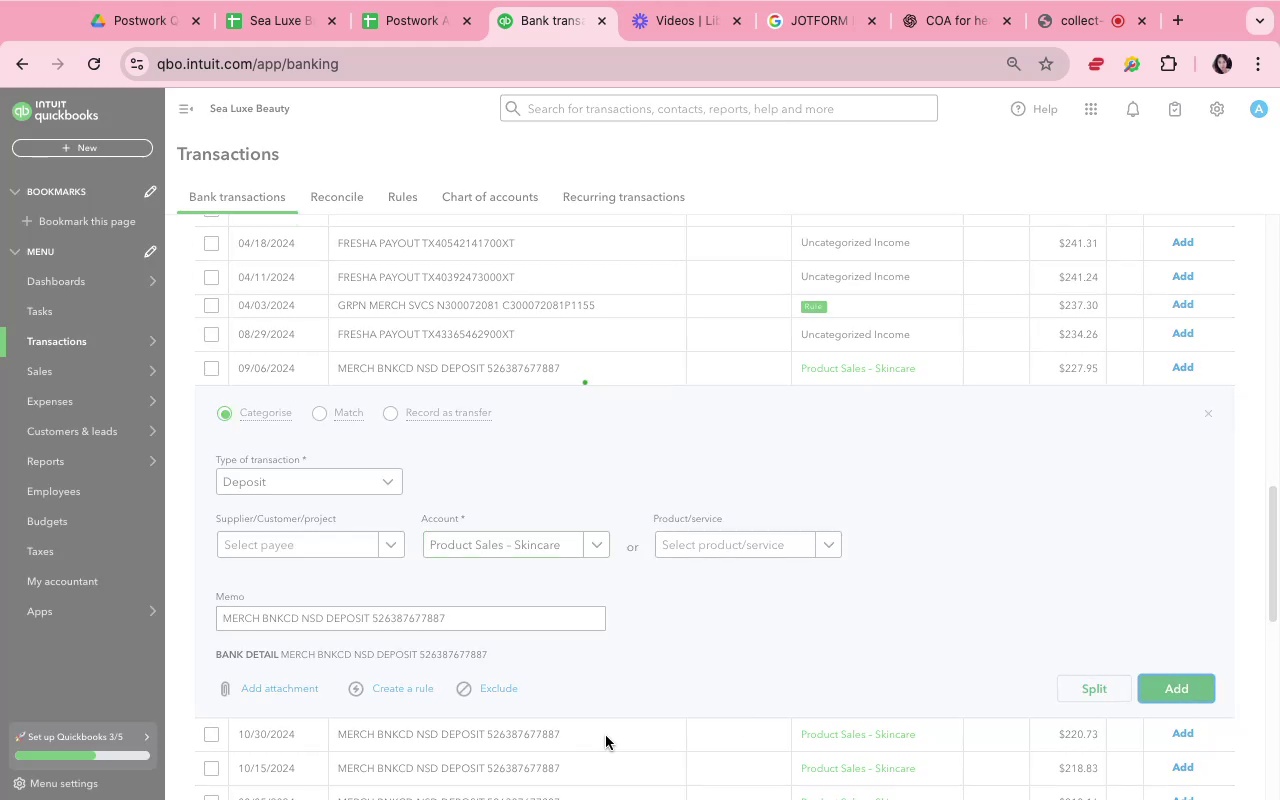 
left_click([763, 358])
 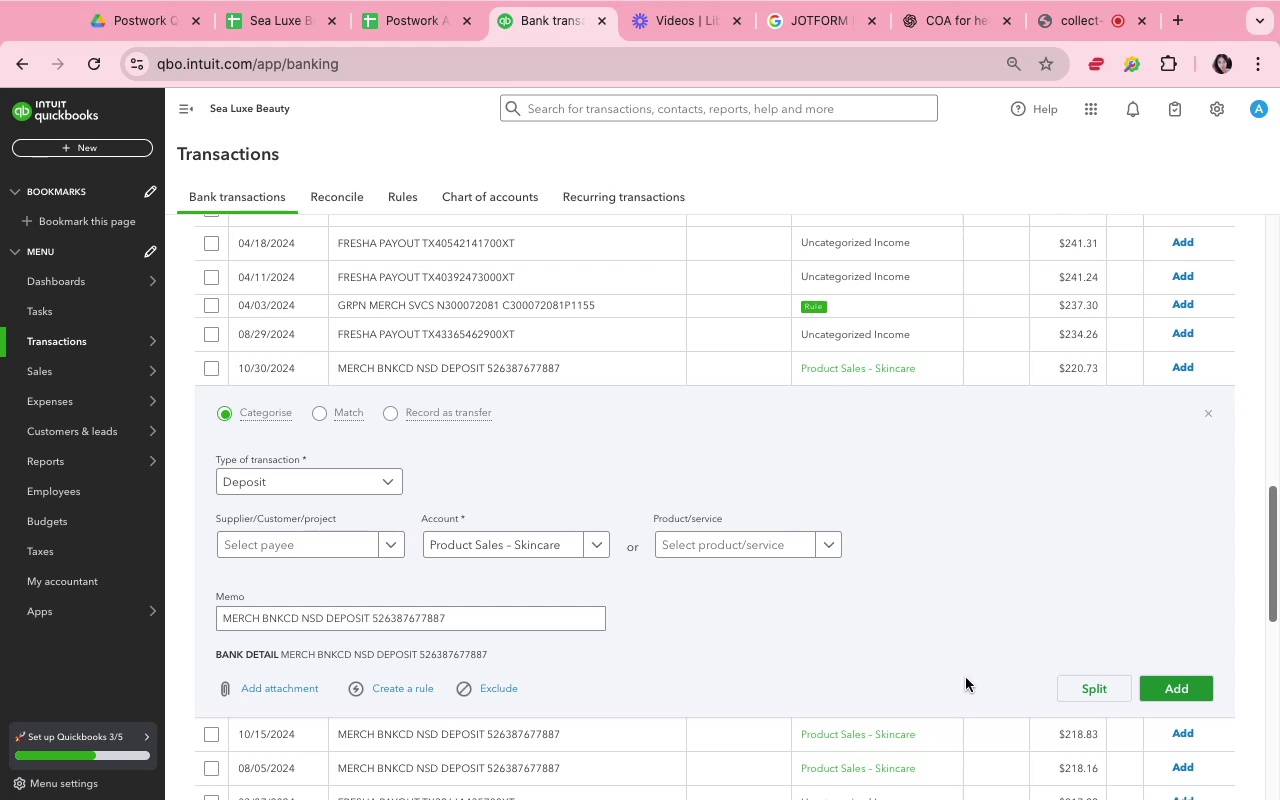 
wait(44.6)
 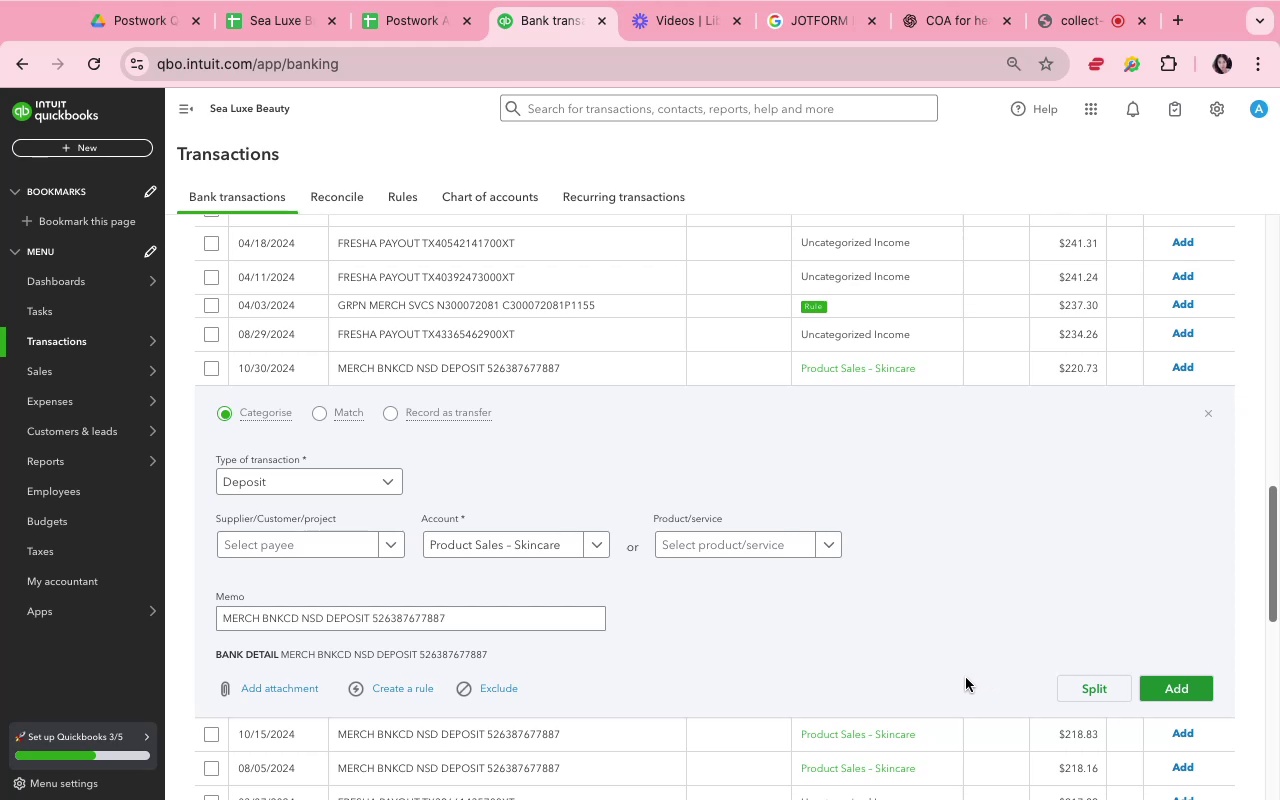 
scroll: coordinate [1069, 610], scroll_direction: down, amount: 4.0
 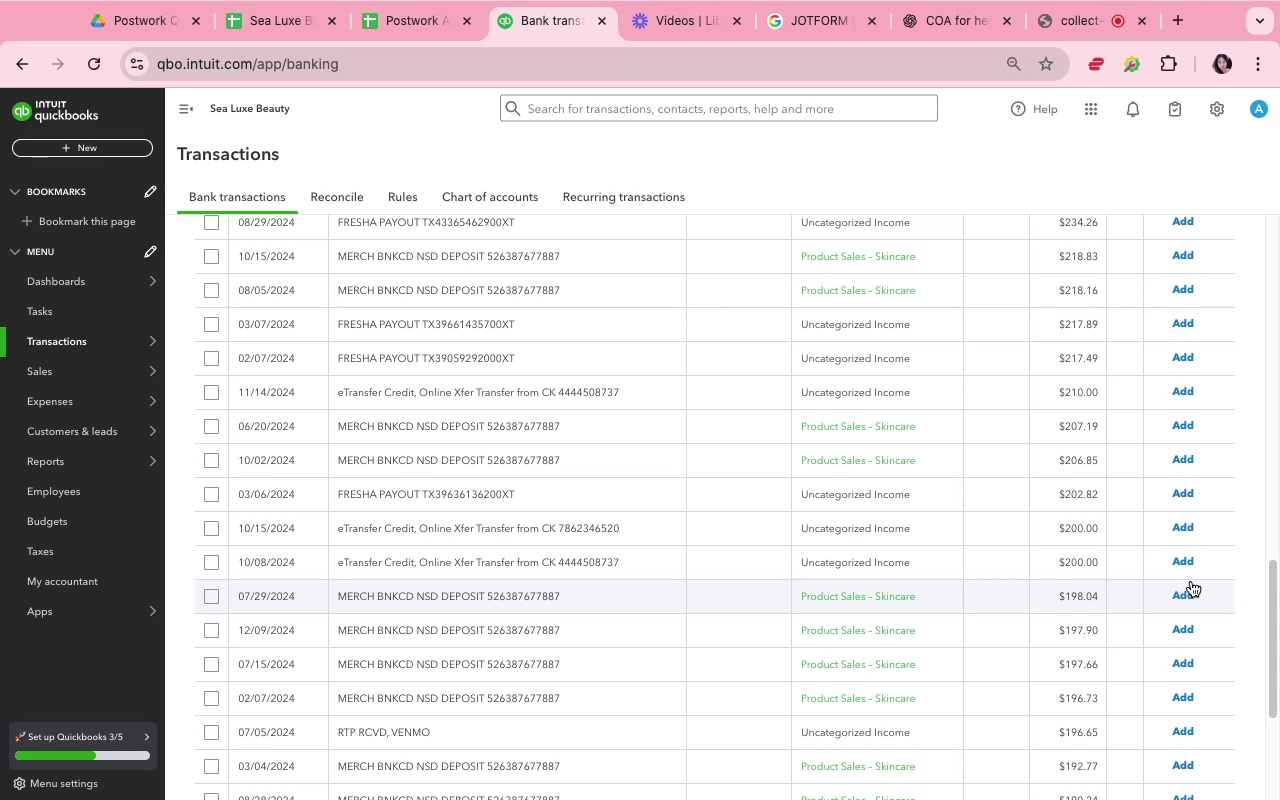 
wait(14.18)
 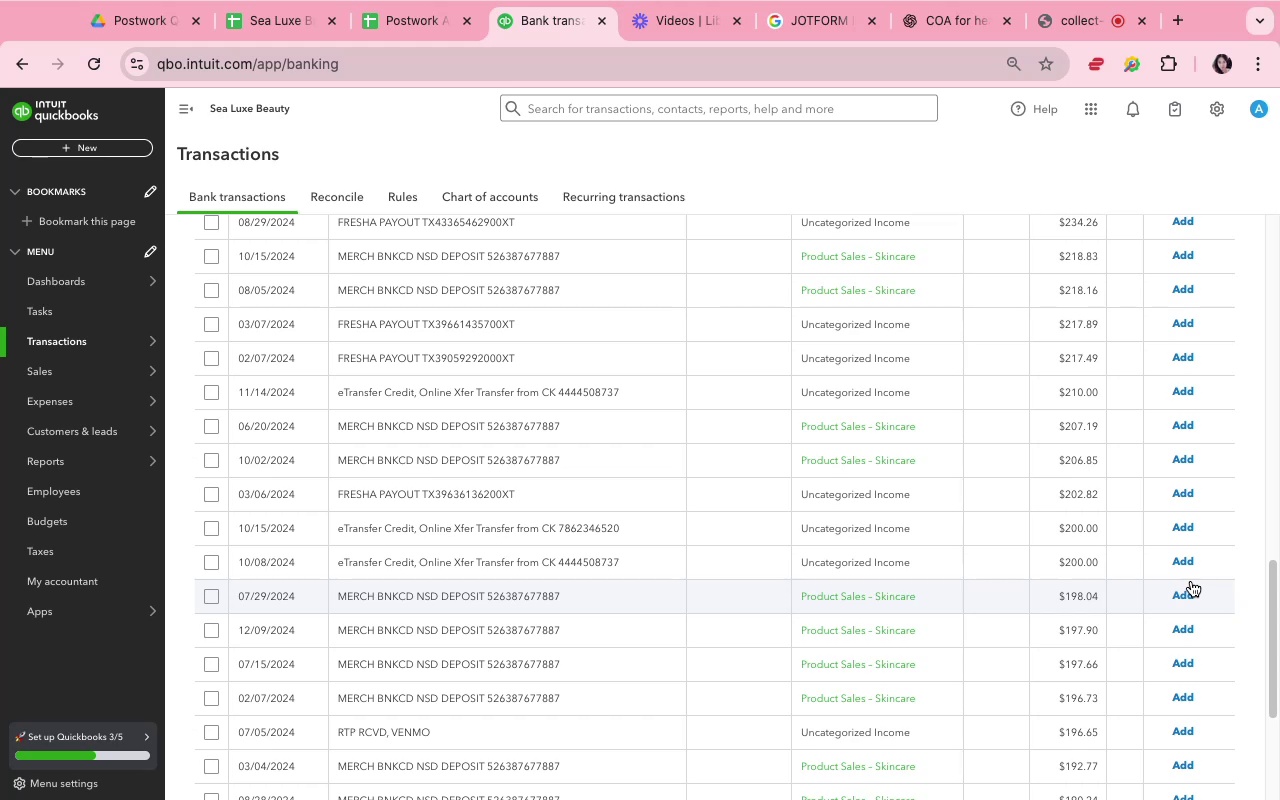 
left_click([863, 270])
 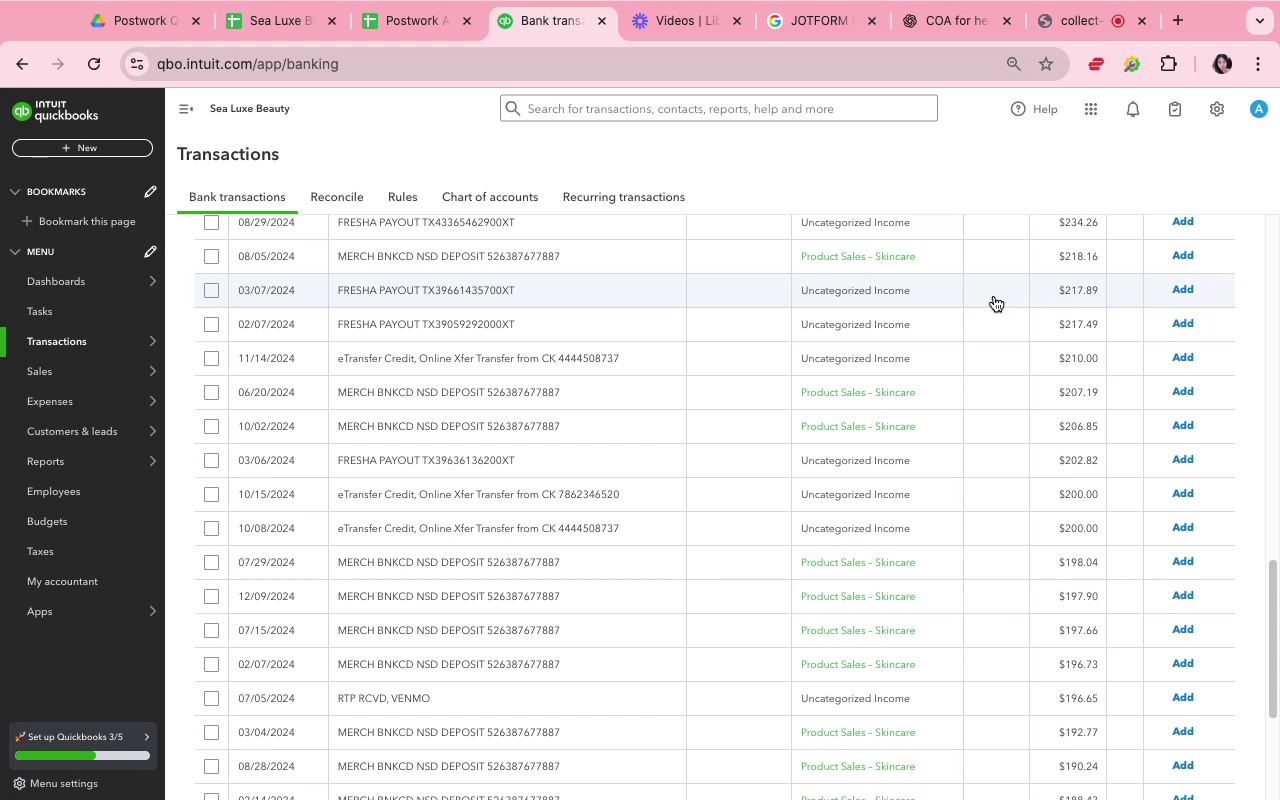 
wait(72.99)
 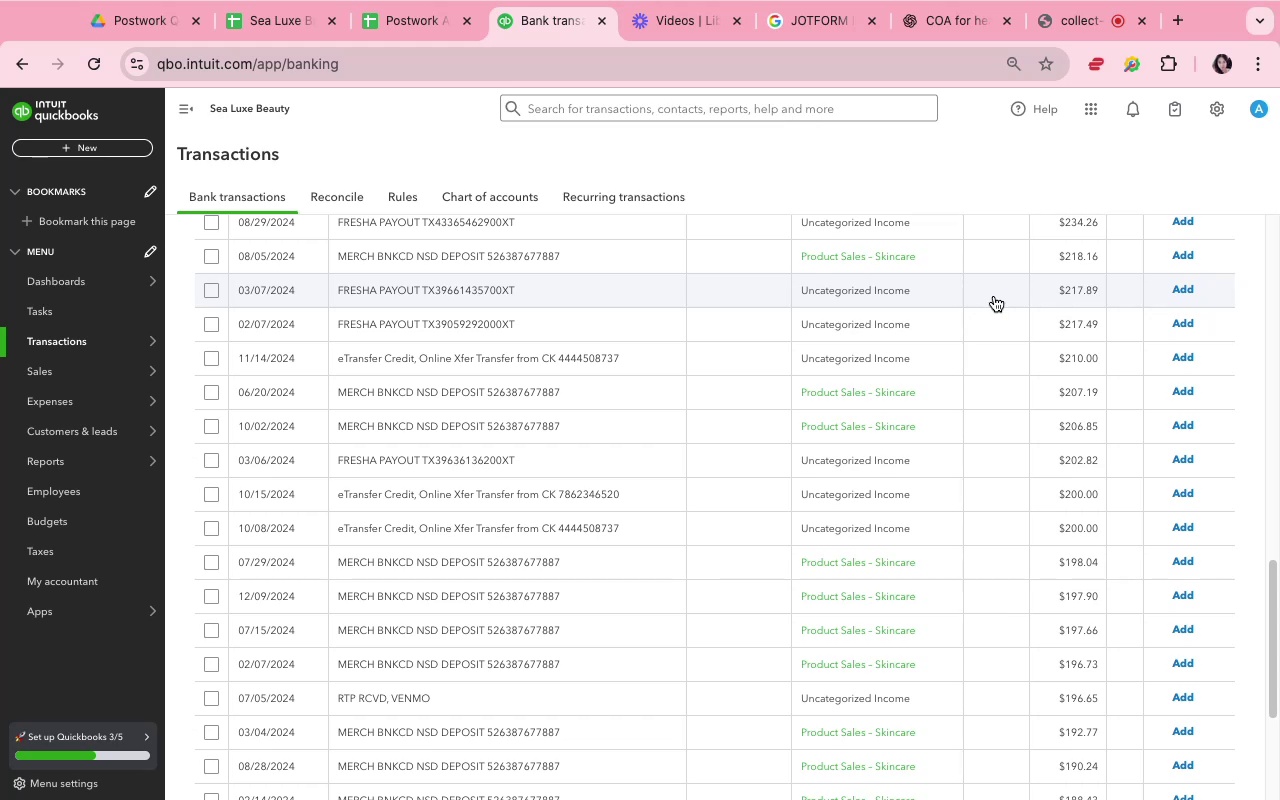 
scroll: coordinate [717, 426], scroll_direction: down, amount: 4.0
 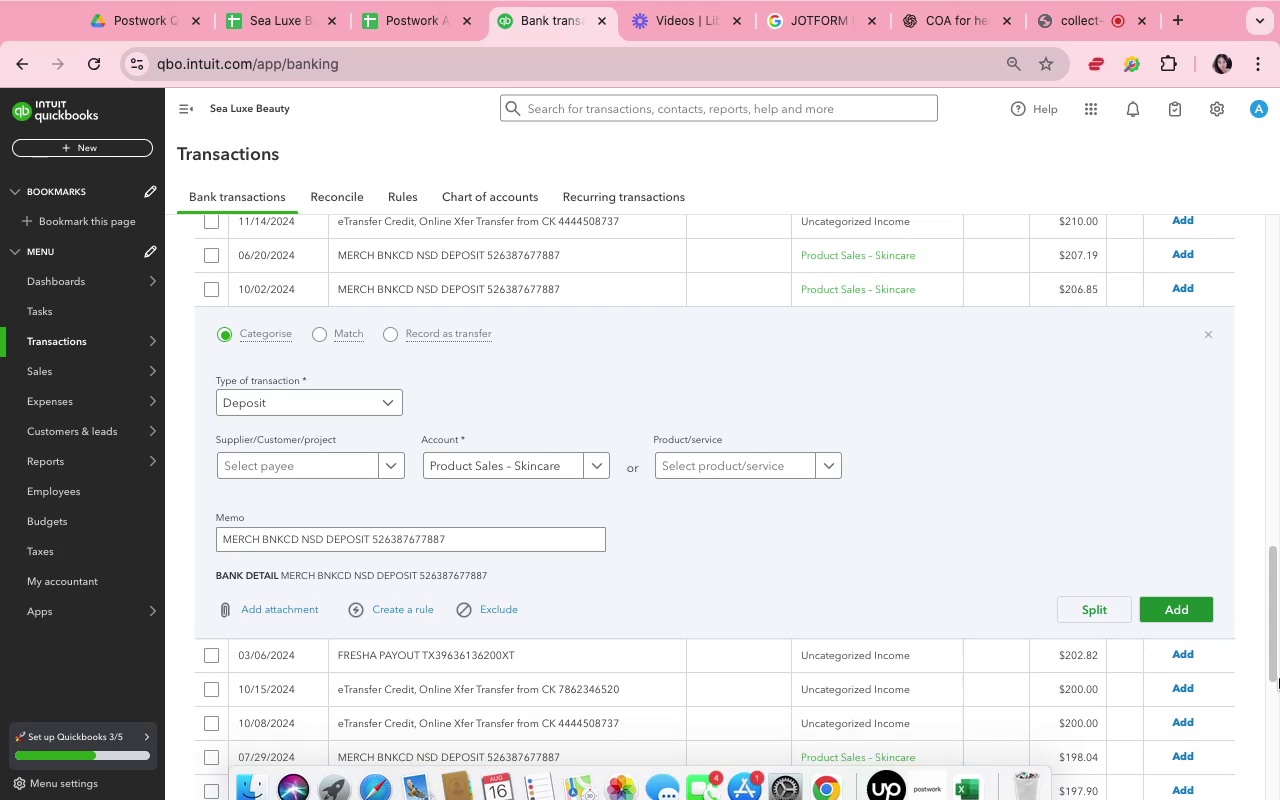 
wait(50.24)
 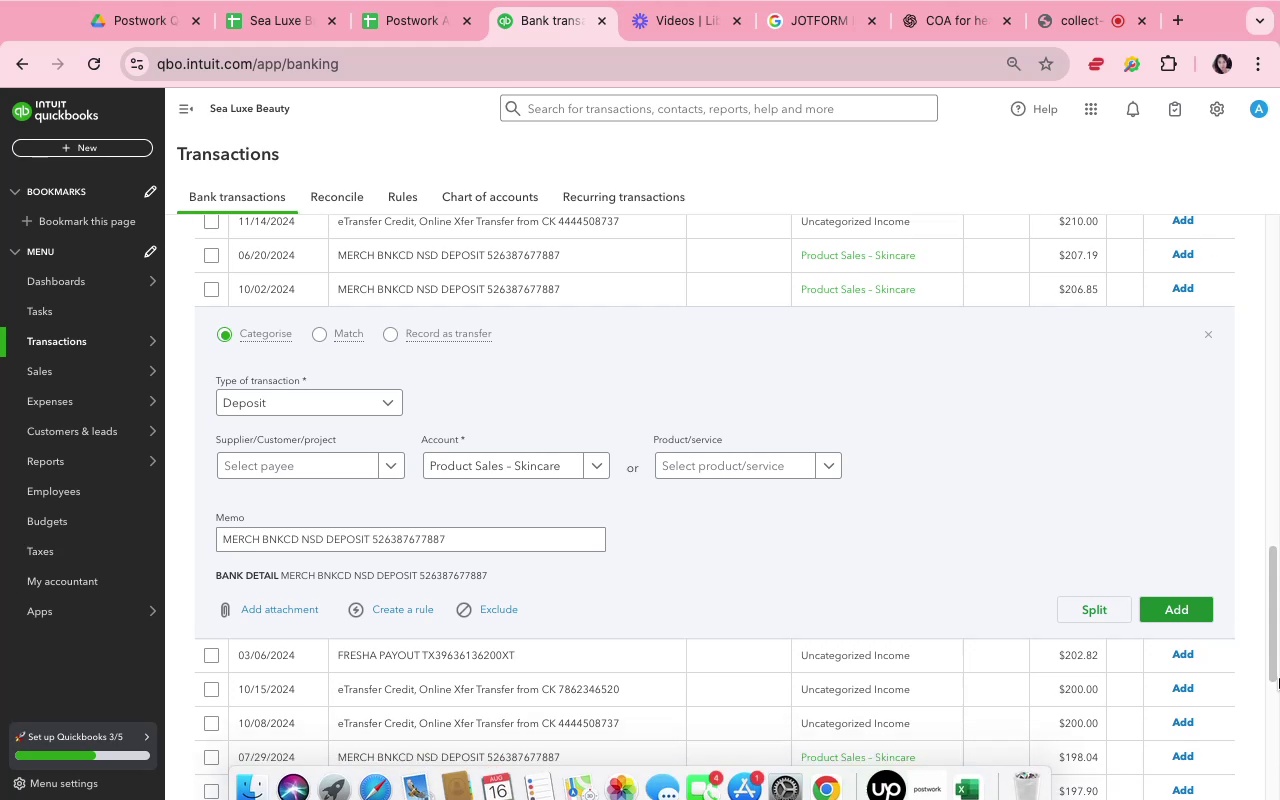 
left_click([1164, 617])
 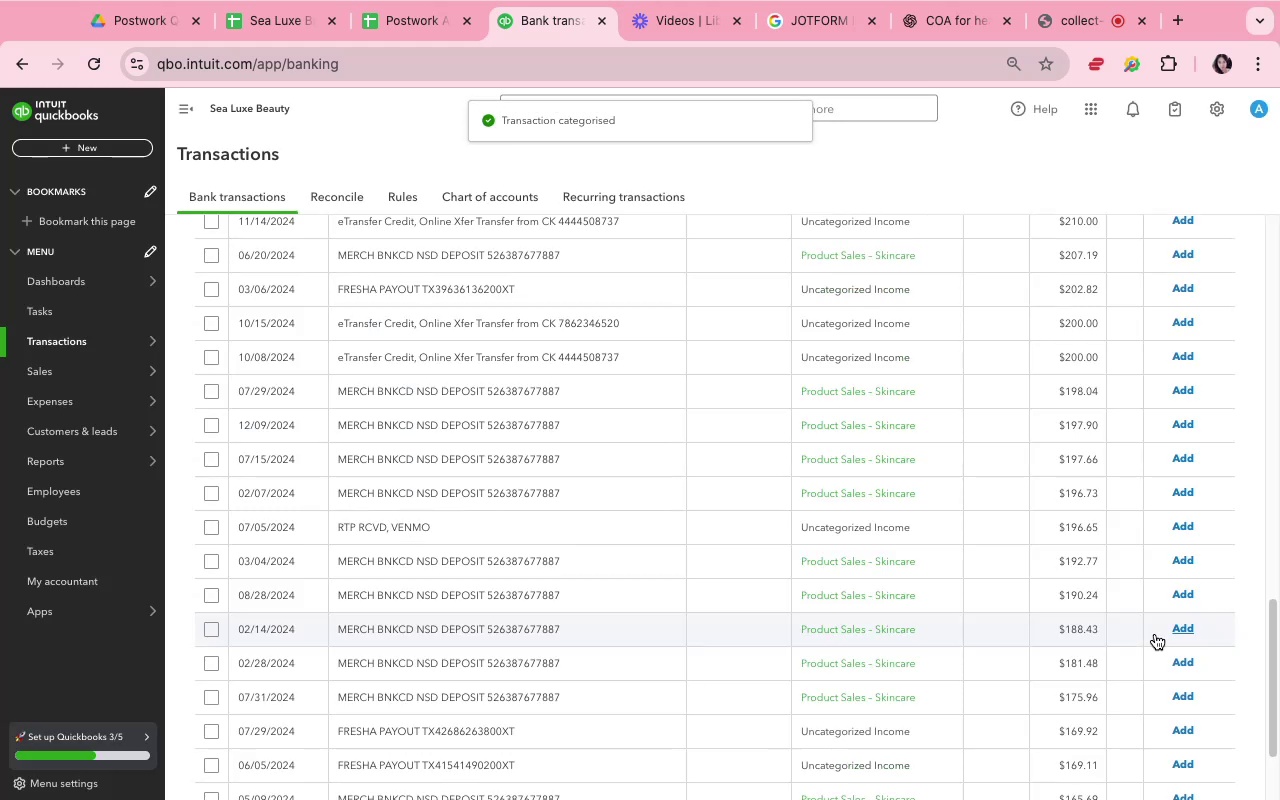 
wait(5.48)
 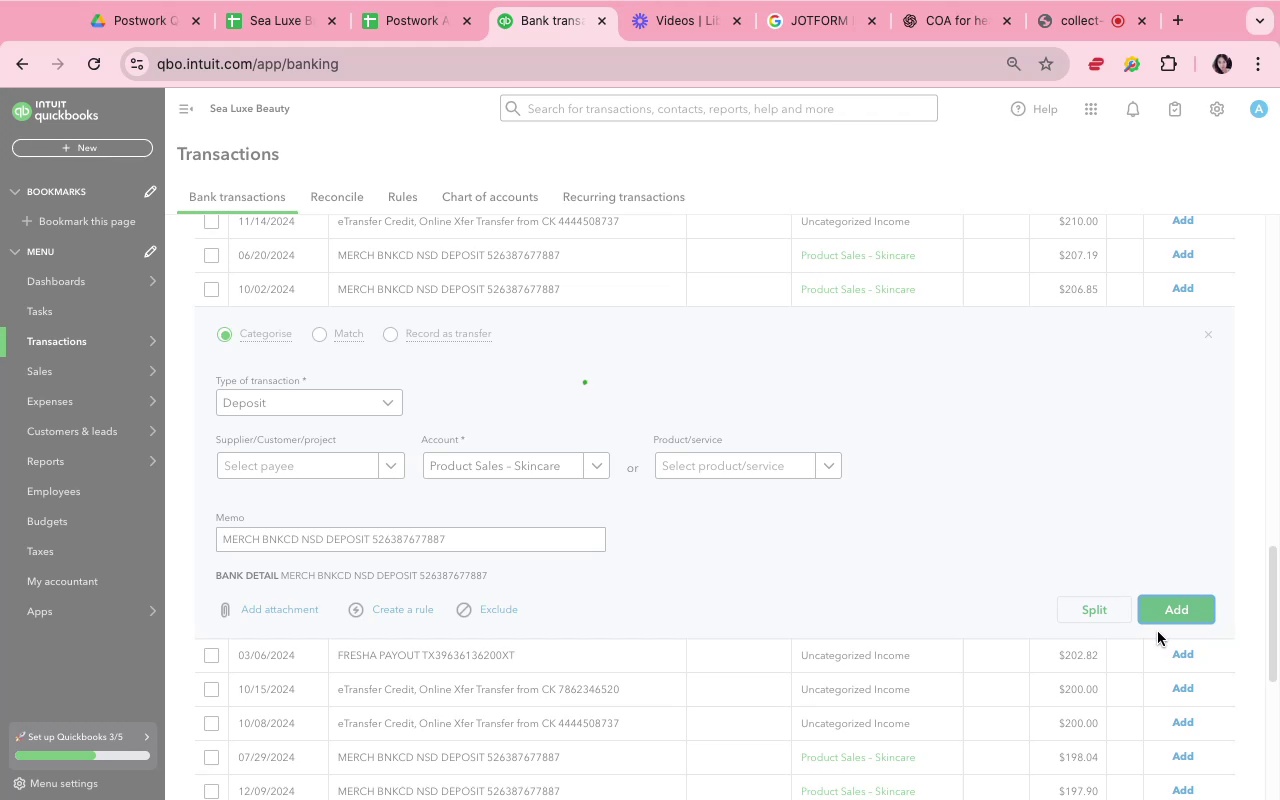 
mouse_move([787, 799])
 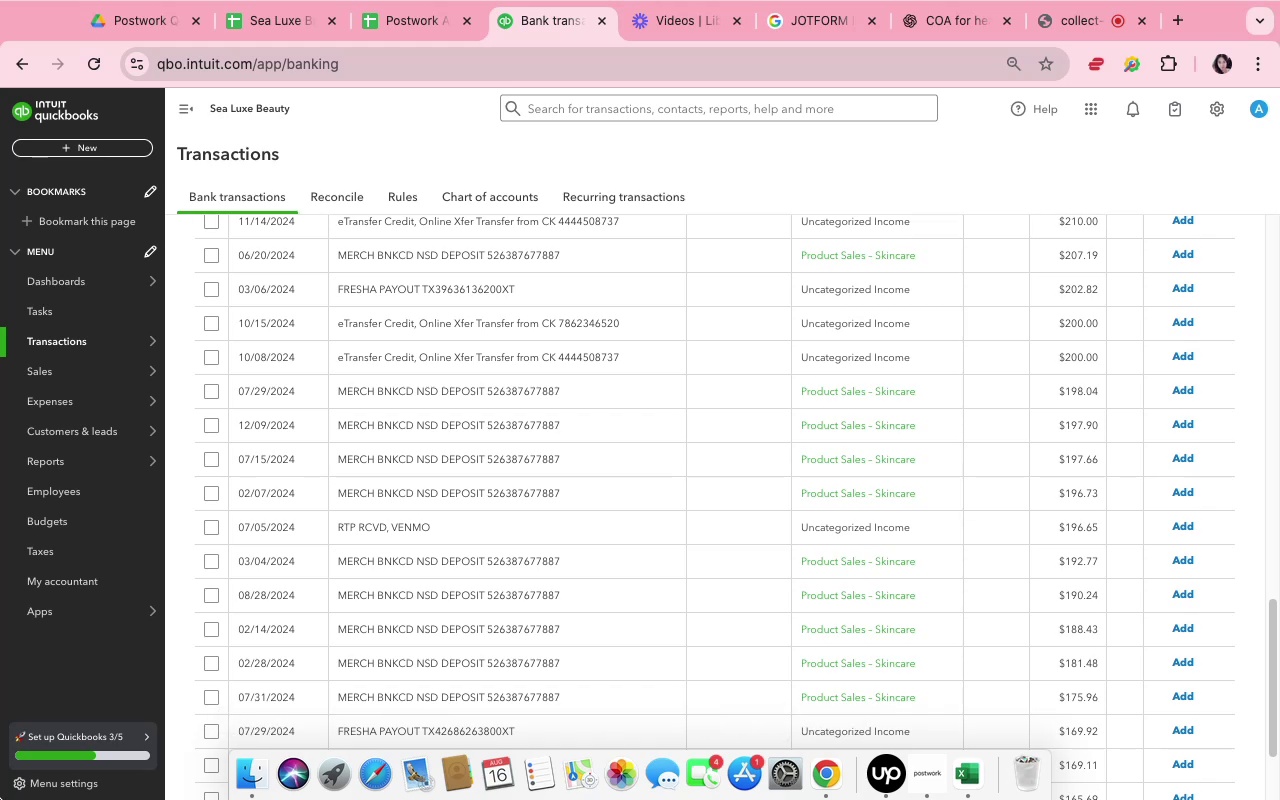 
wait(24.07)
 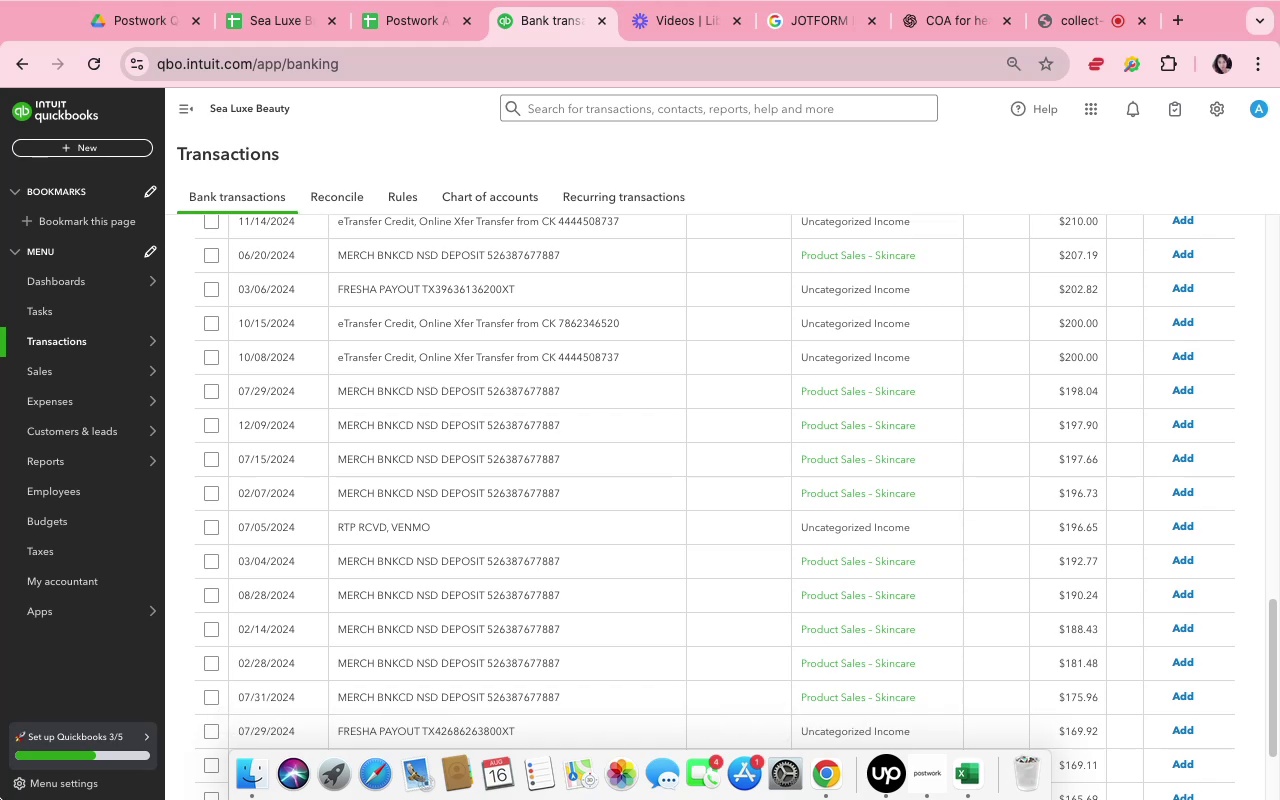 
left_click([805, 261])
 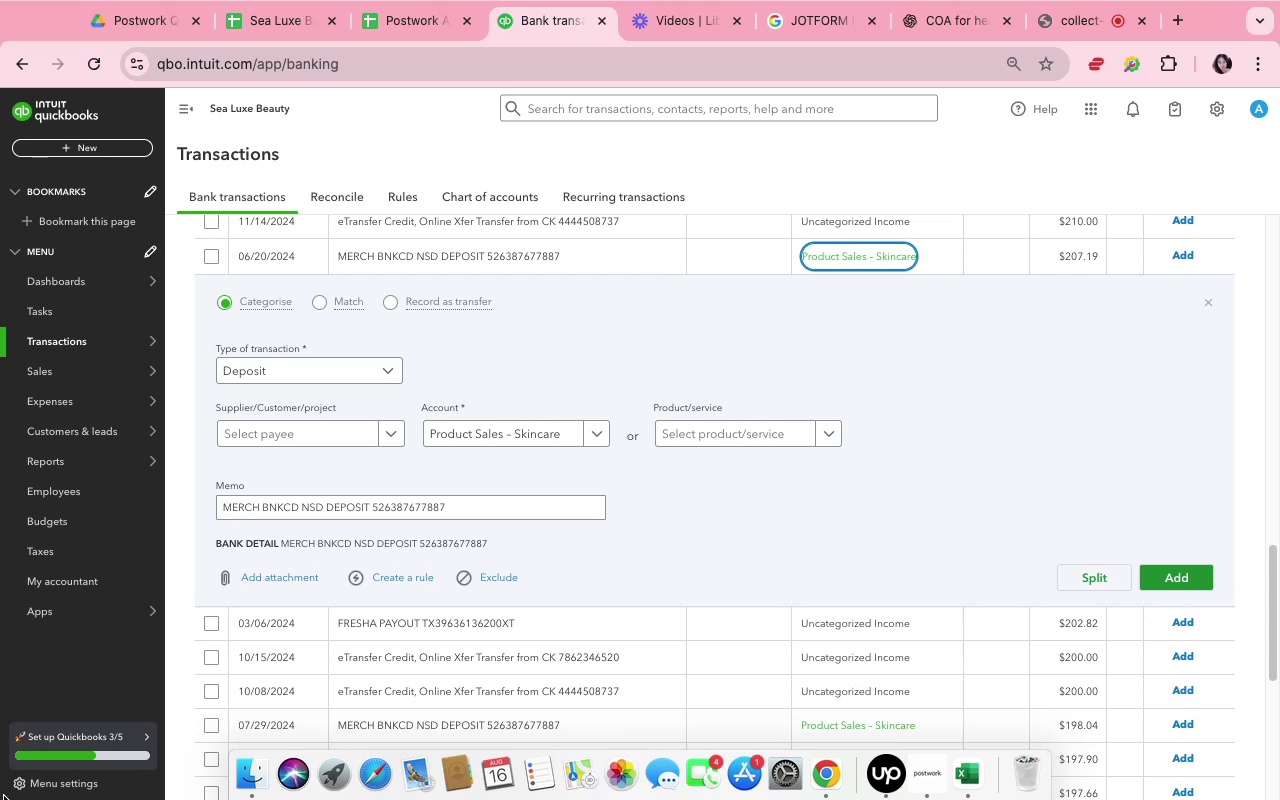 
wait(69.96)
 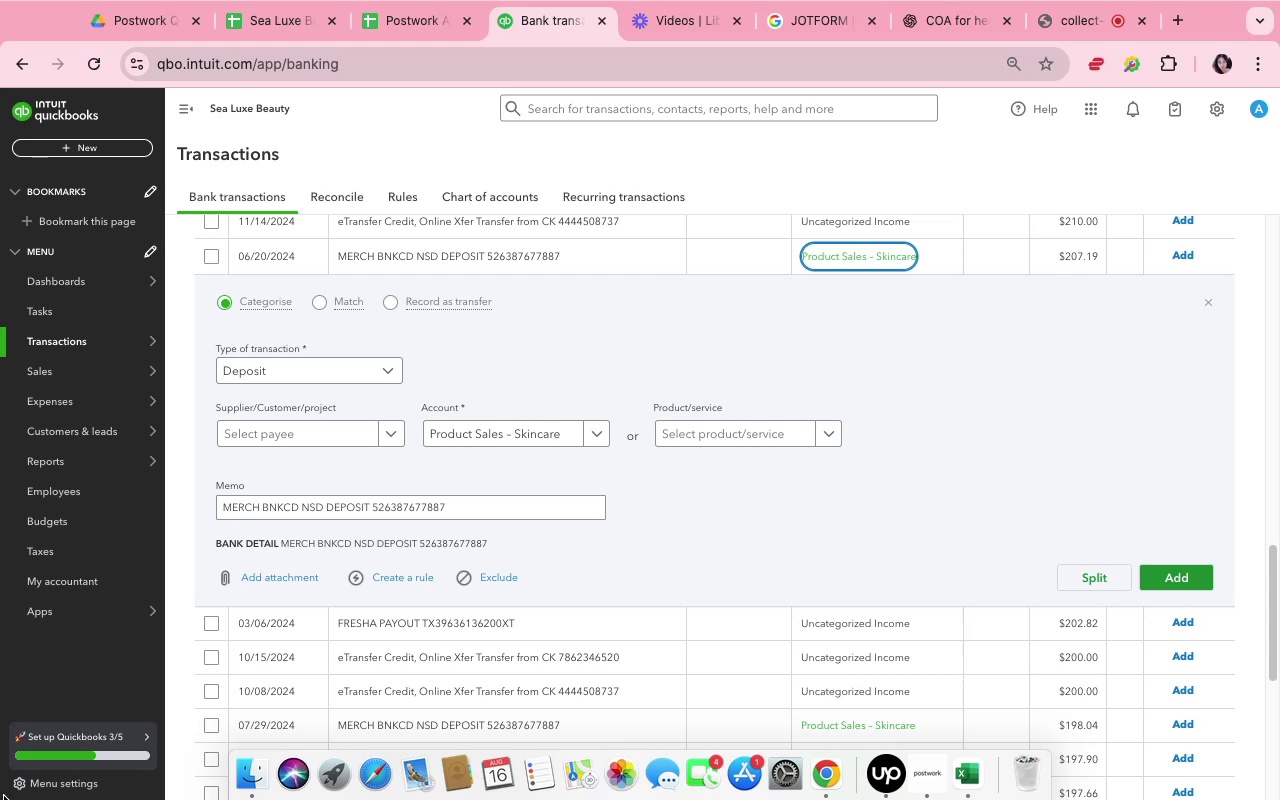 
left_click([1194, 571])
 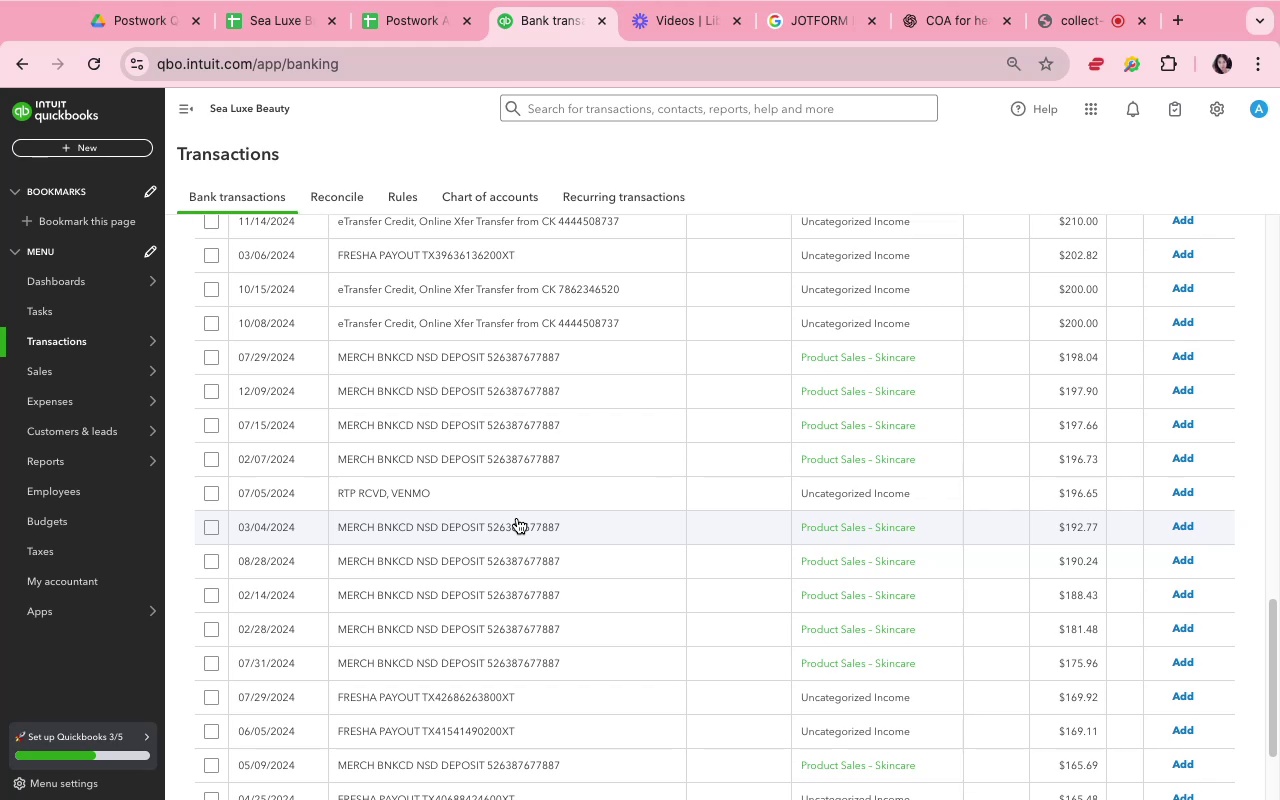 
wait(29.03)
 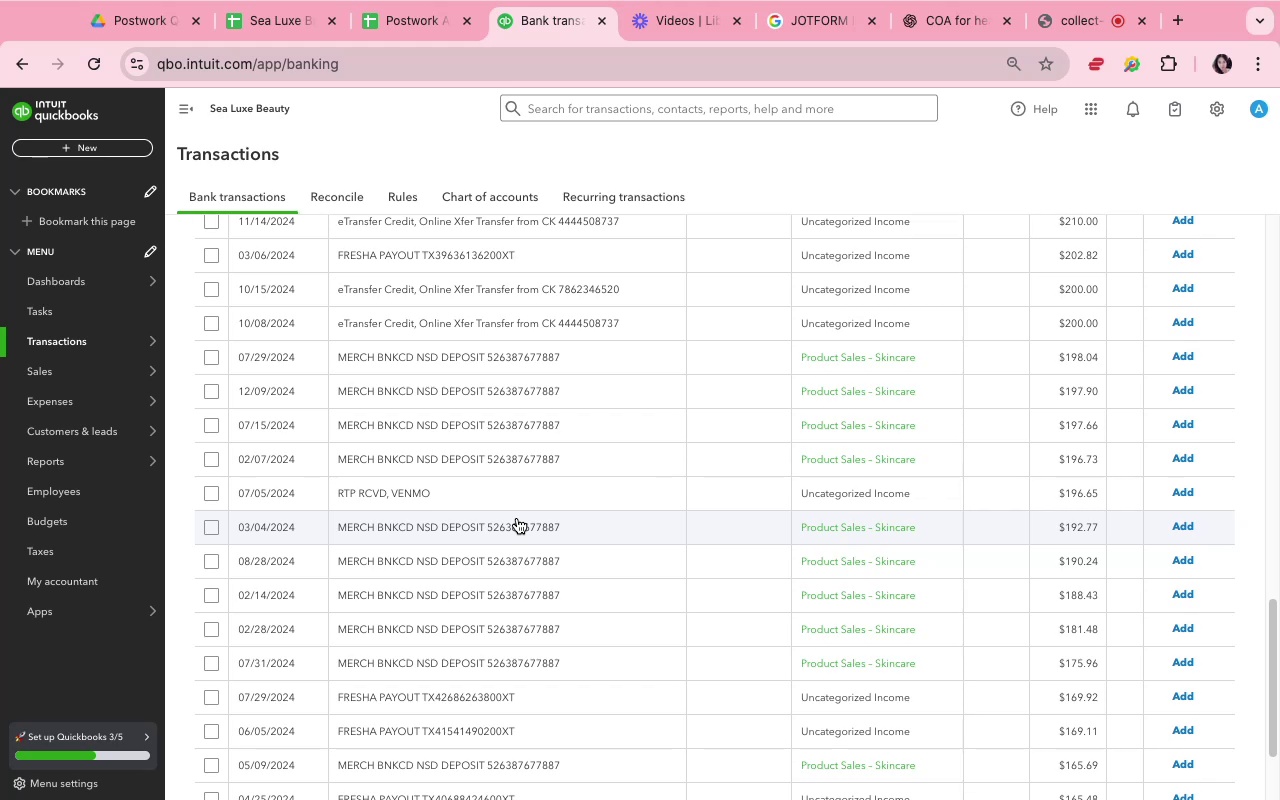 
left_click([703, 348])
 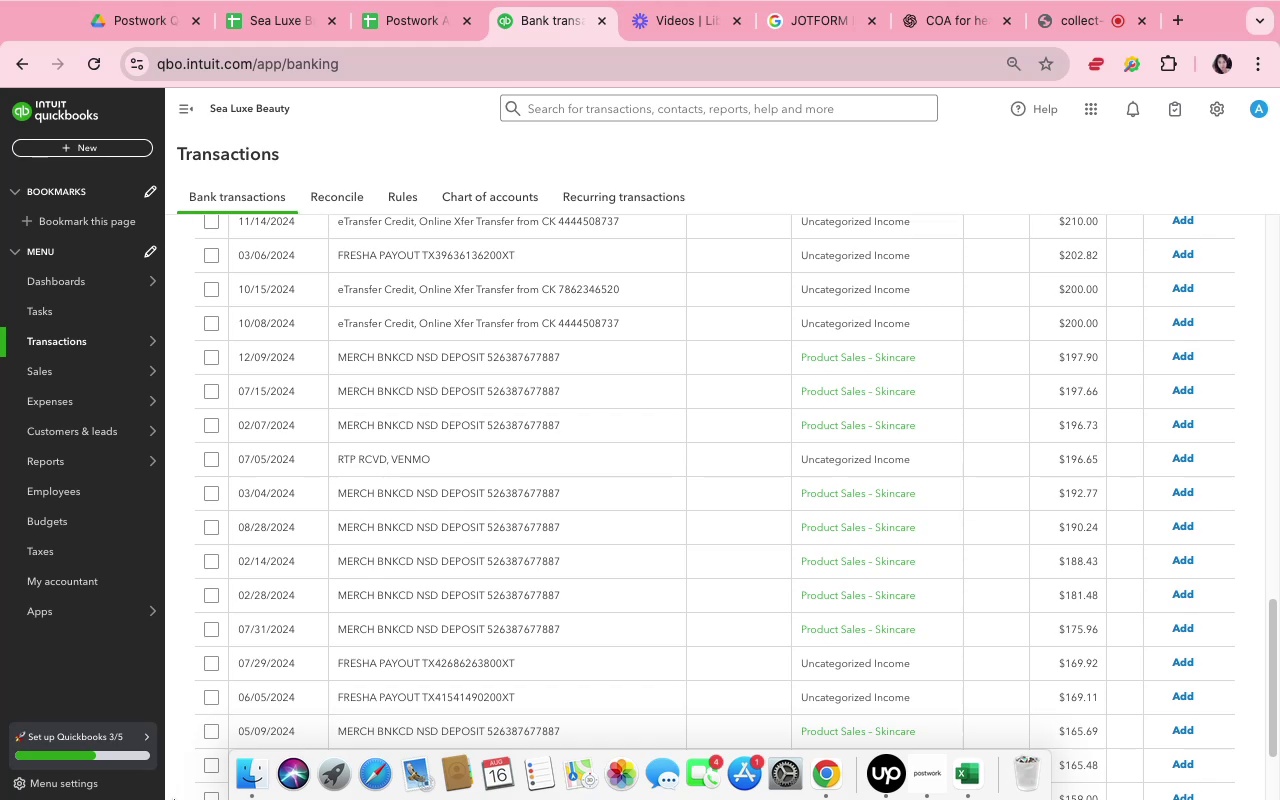 
wait(75.09)
 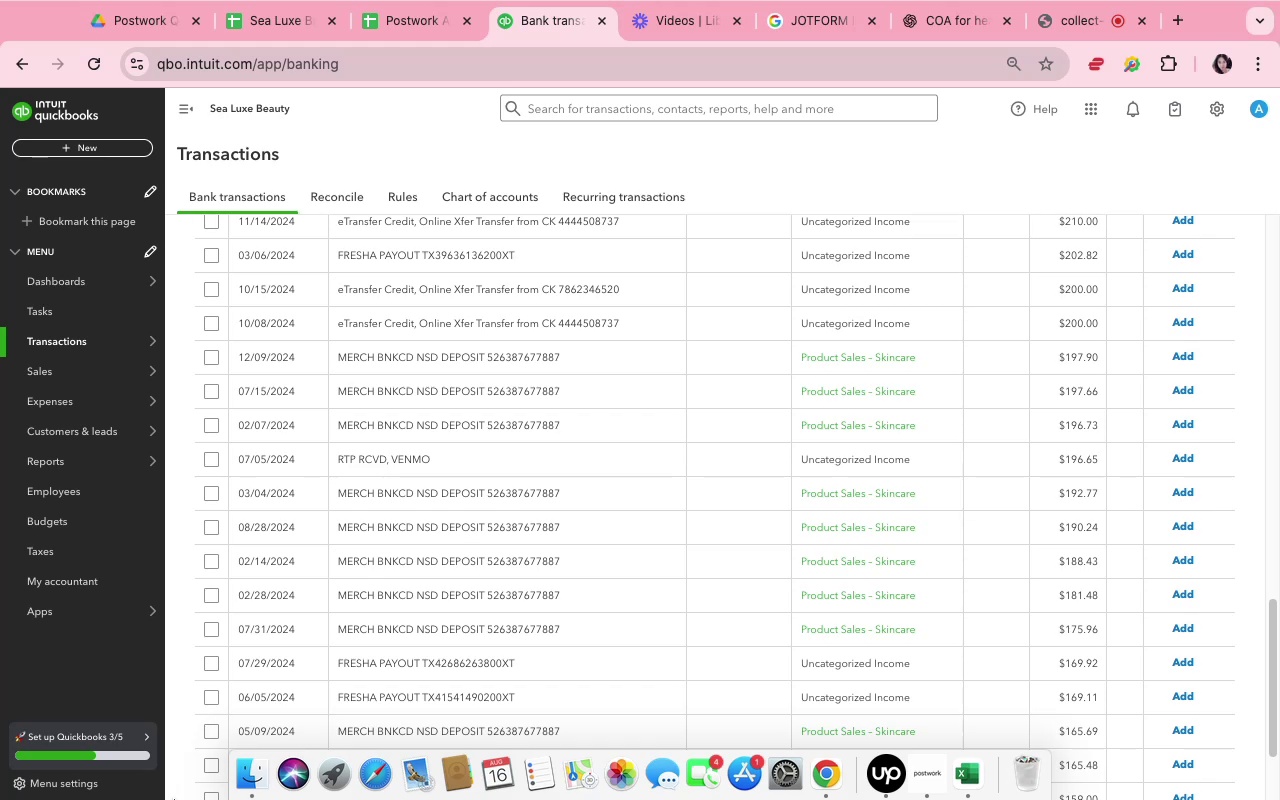 
left_click([748, 350])
 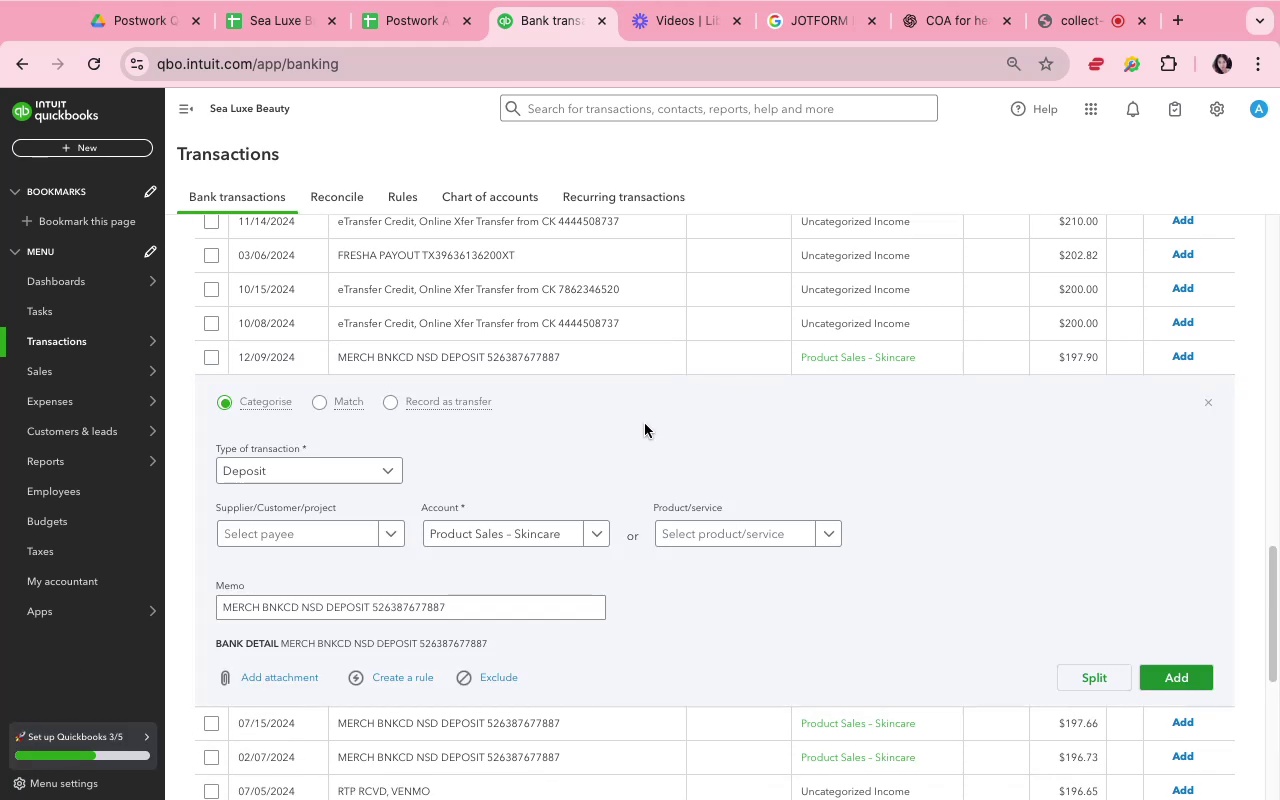 
left_click([611, 445])
 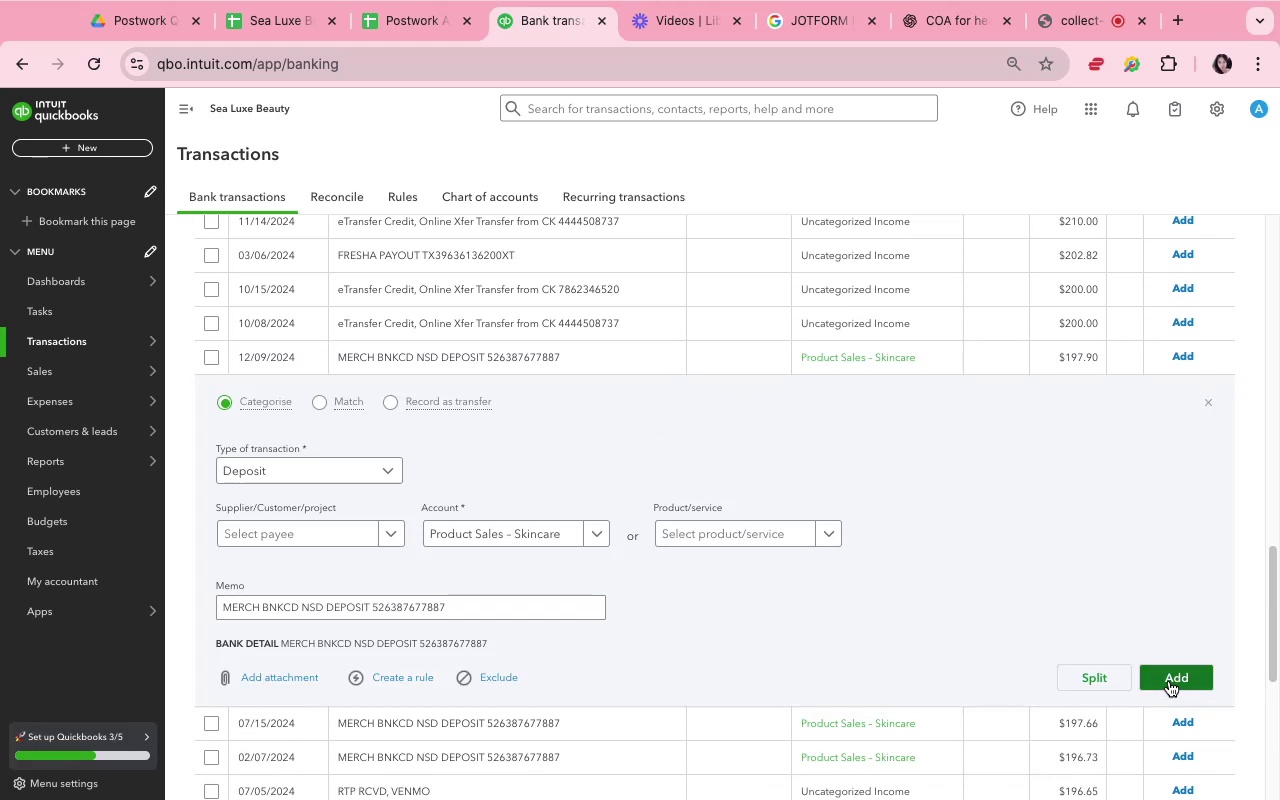 
left_click([1168, 681])
 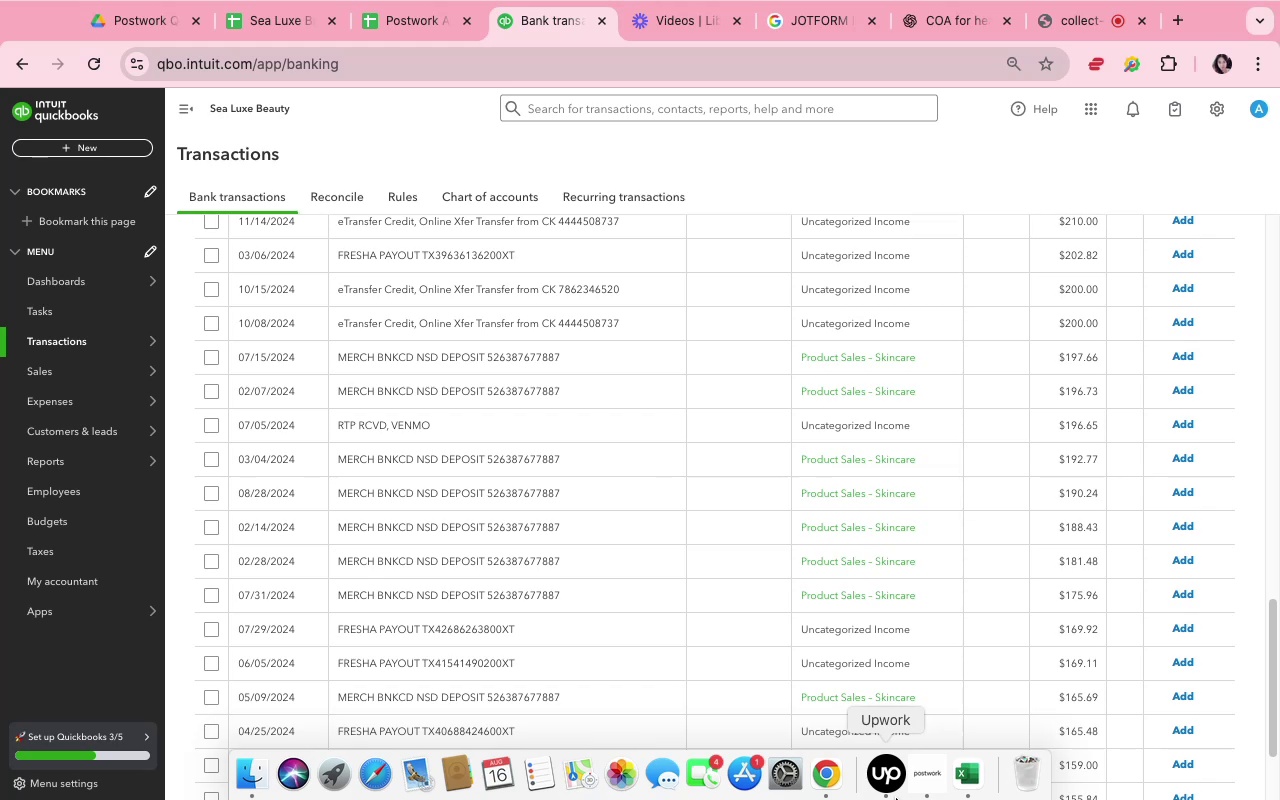 
wait(39.45)
 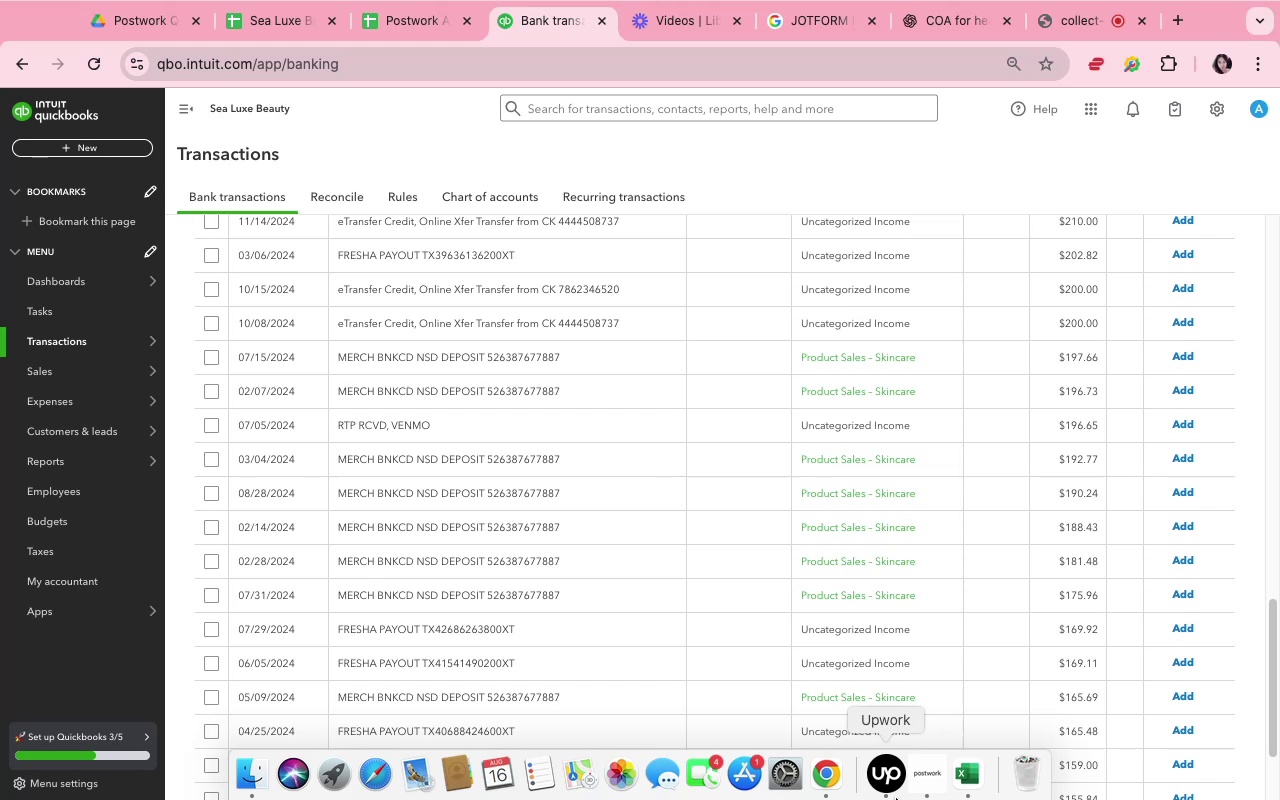 
left_click([563, 545])
 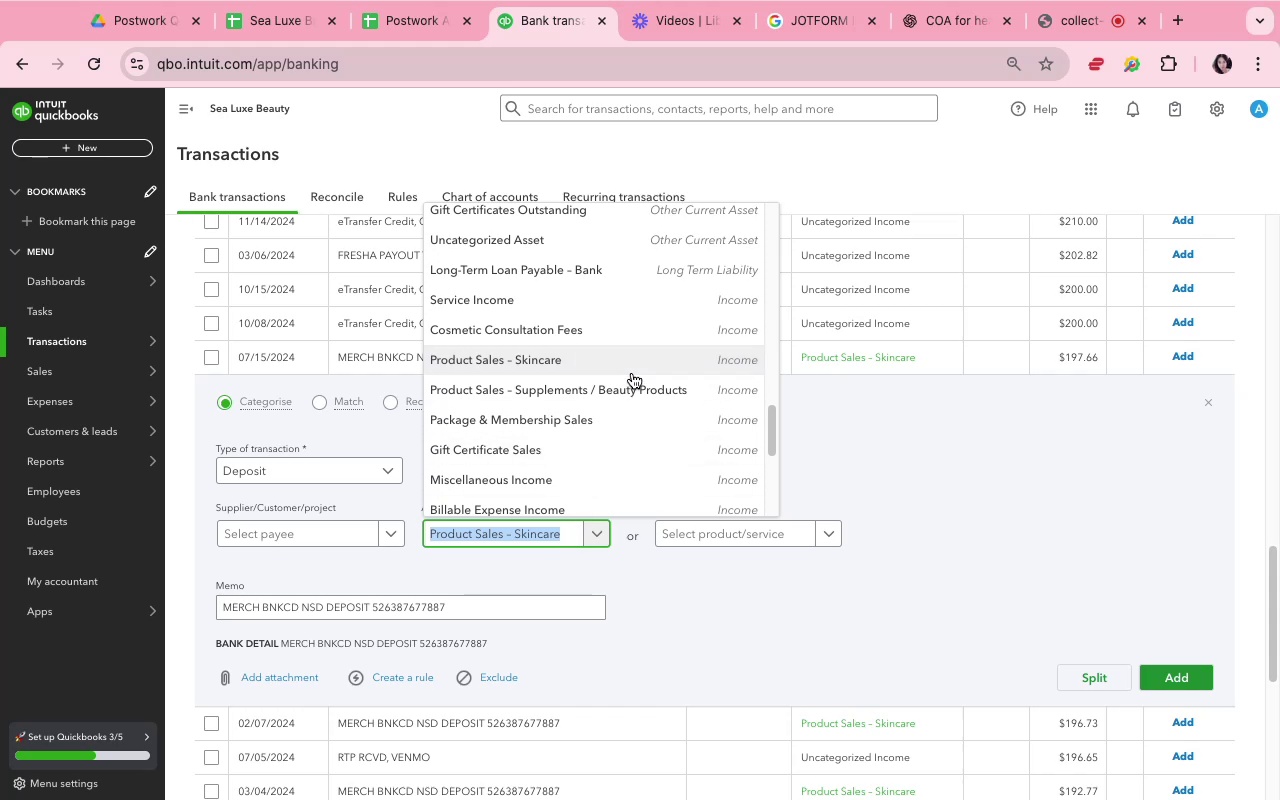 
left_click([635, 390])
 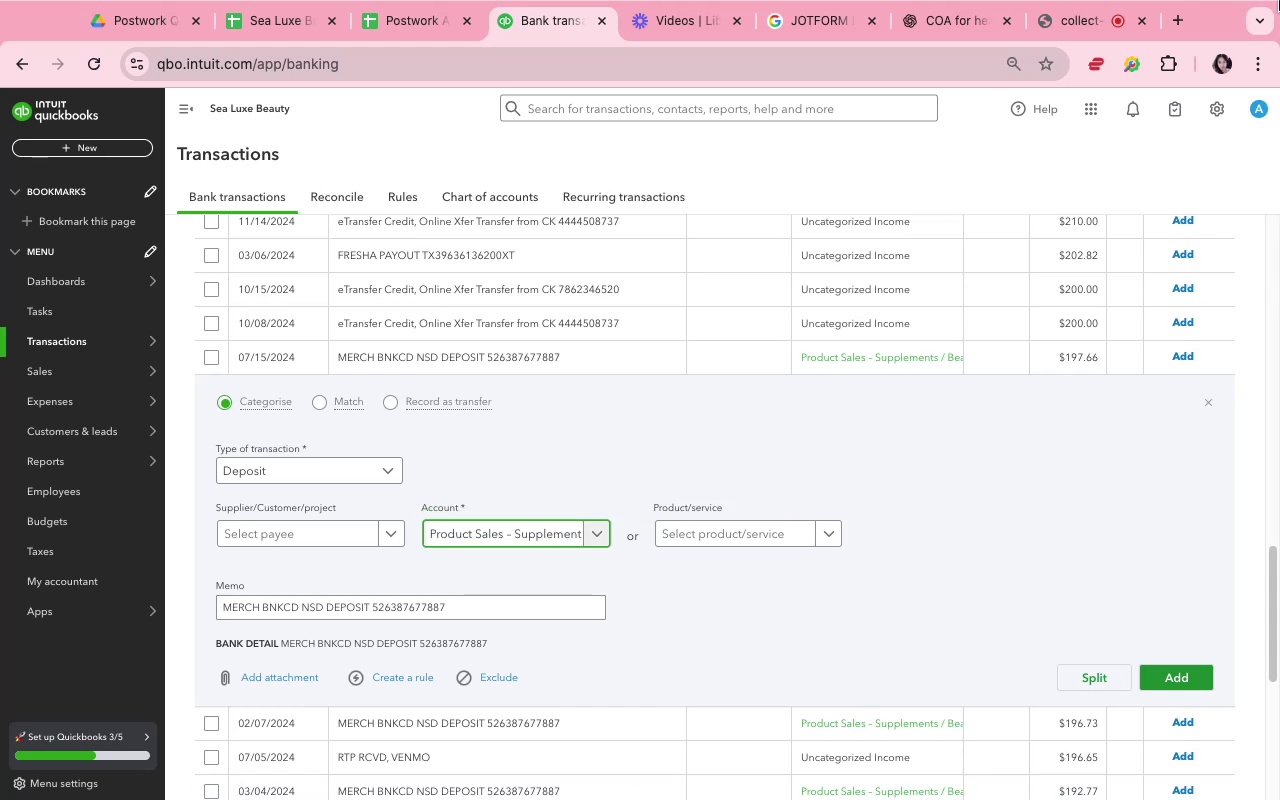 
wait(12.55)
 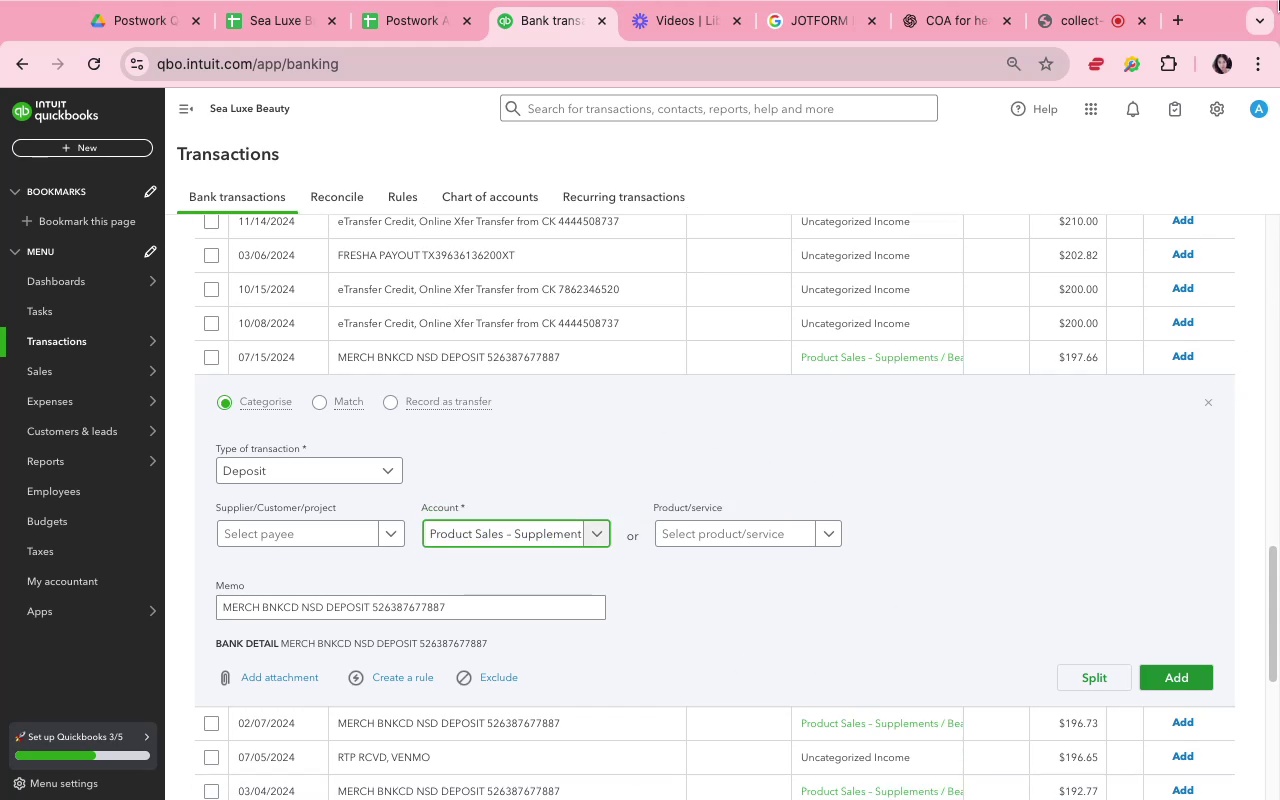 
scroll: coordinate [972, 588], scroll_direction: down, amount: 4.0
 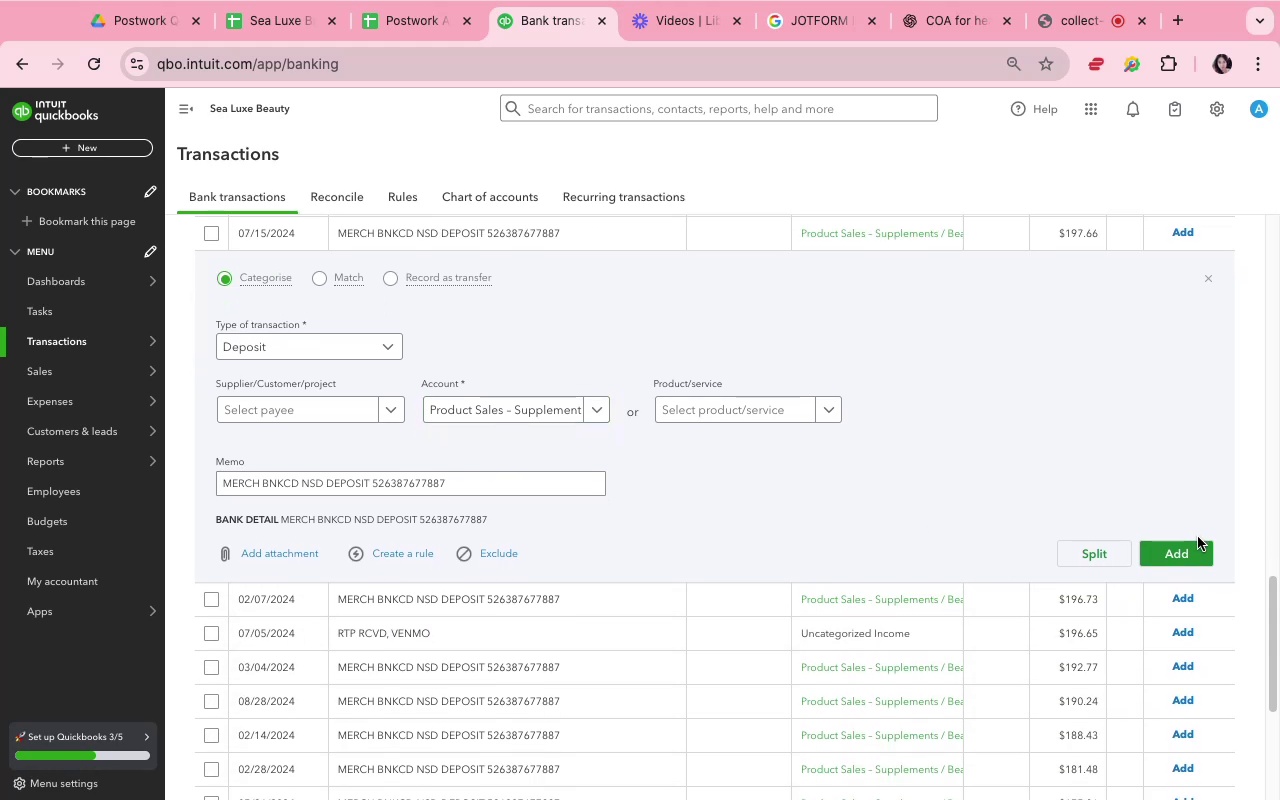 
left_click([1194, 540])
 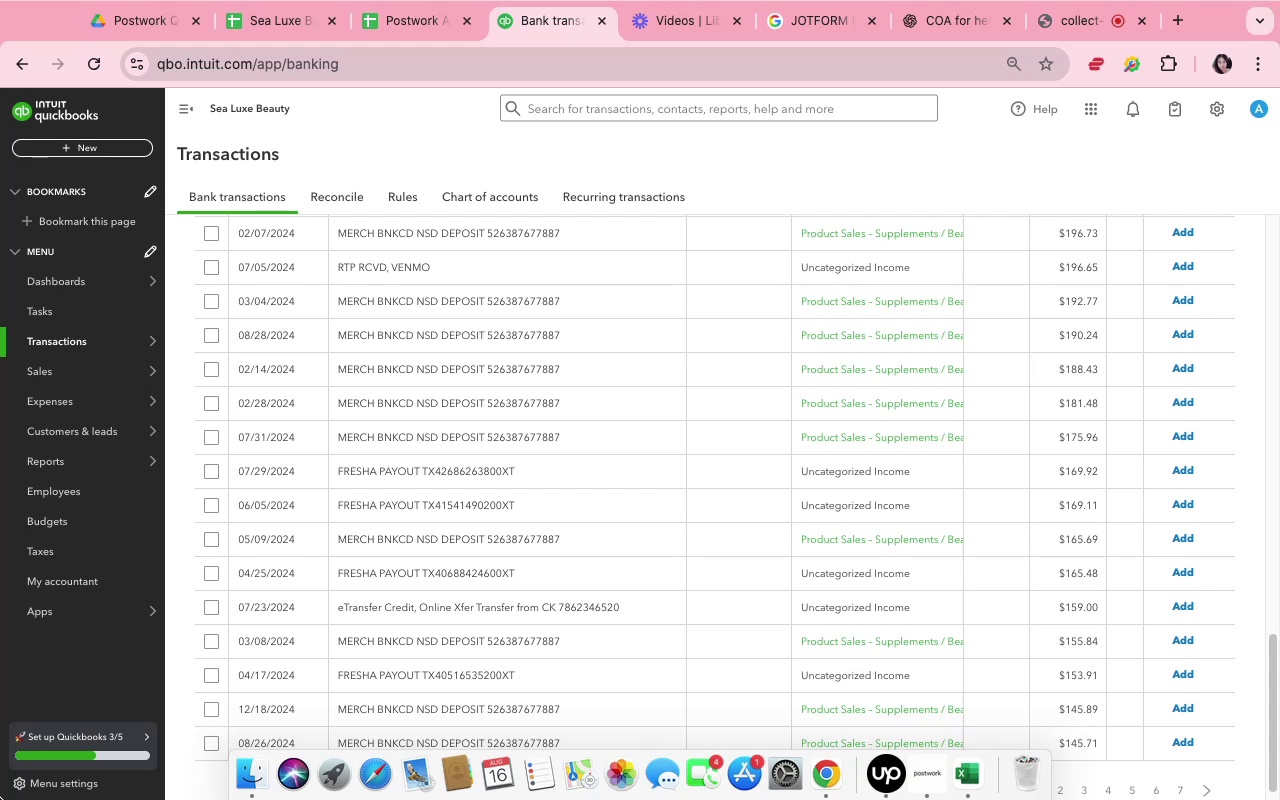 
wait(12.47)
 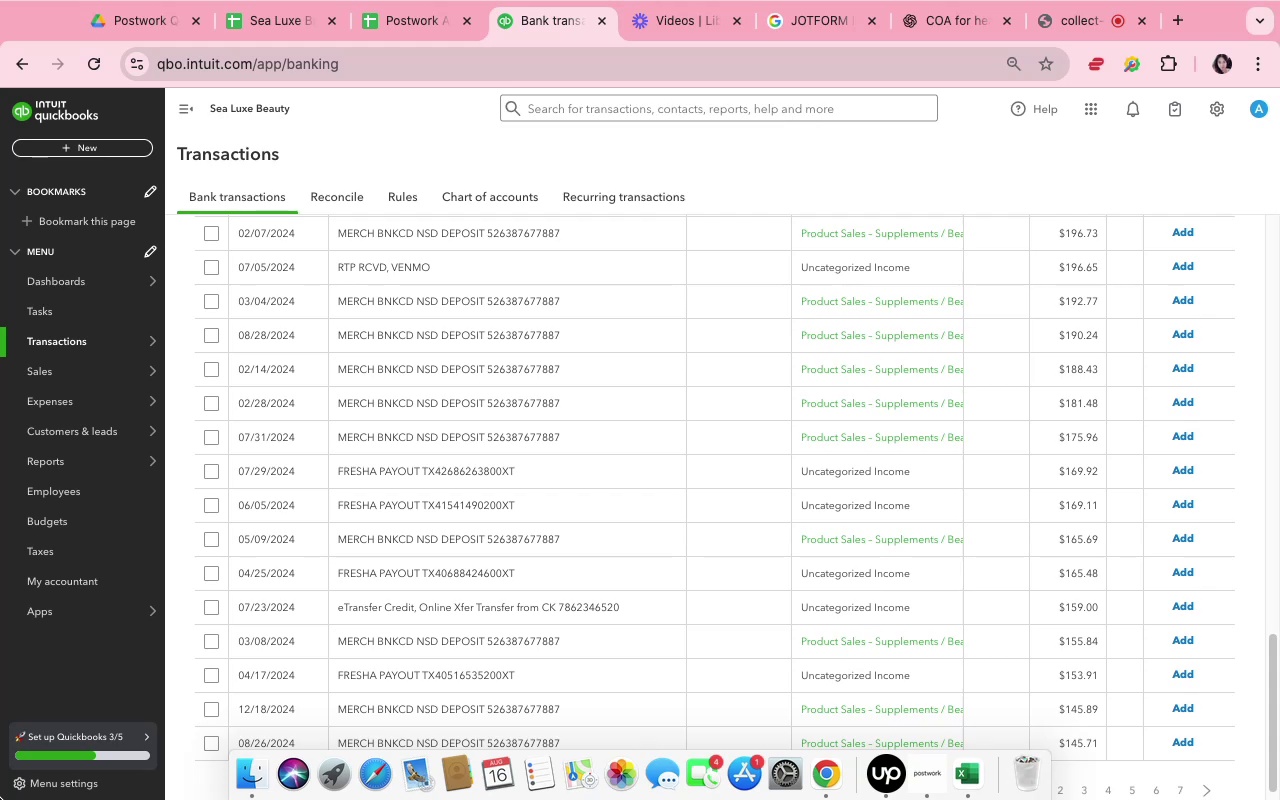 
left_click([831, 475])
 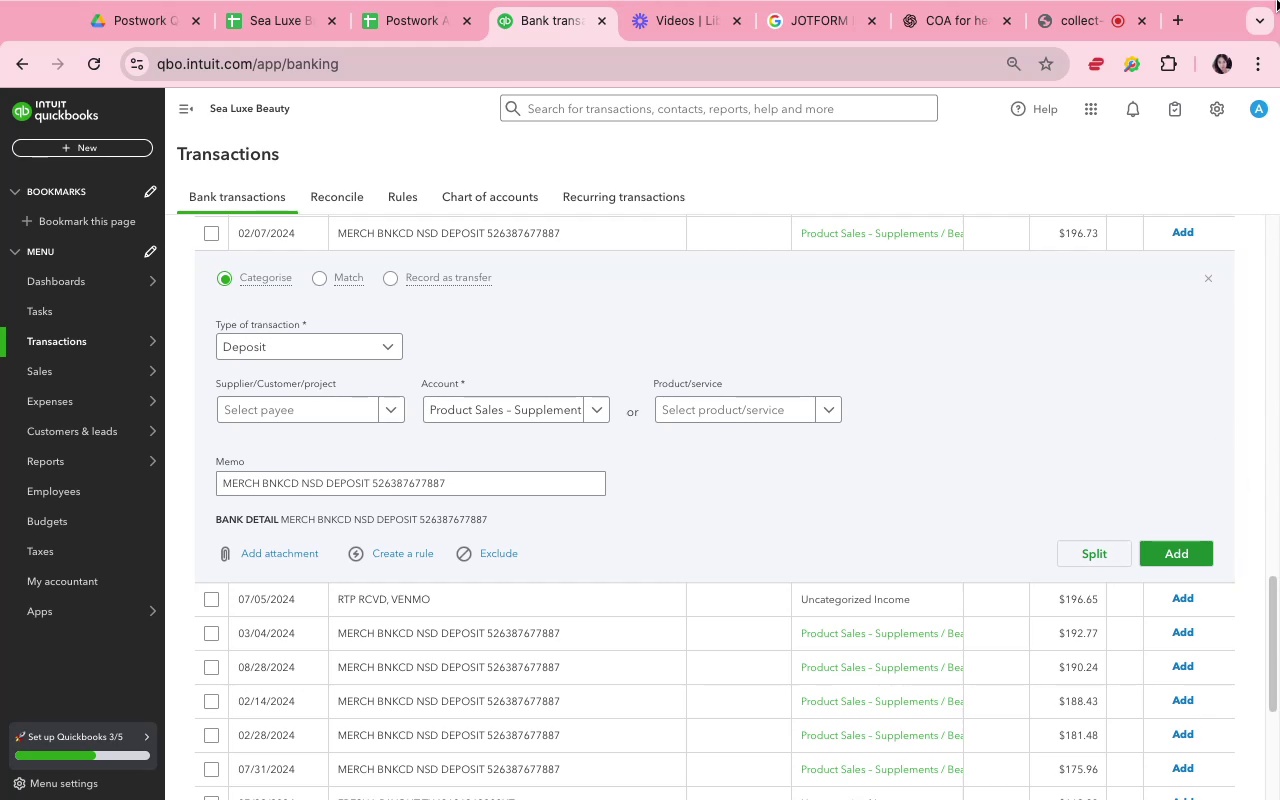 
wait(42.11)
 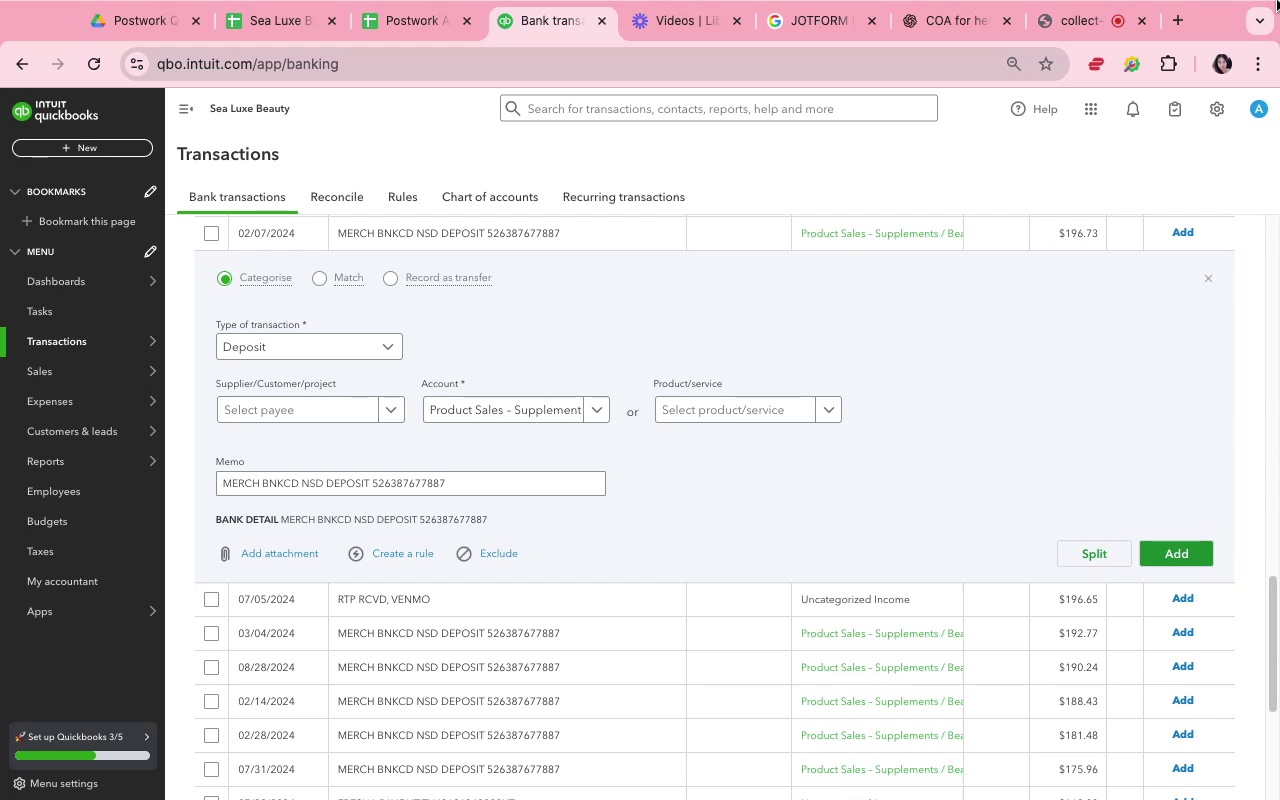 
mouse_move([1230, 0])
 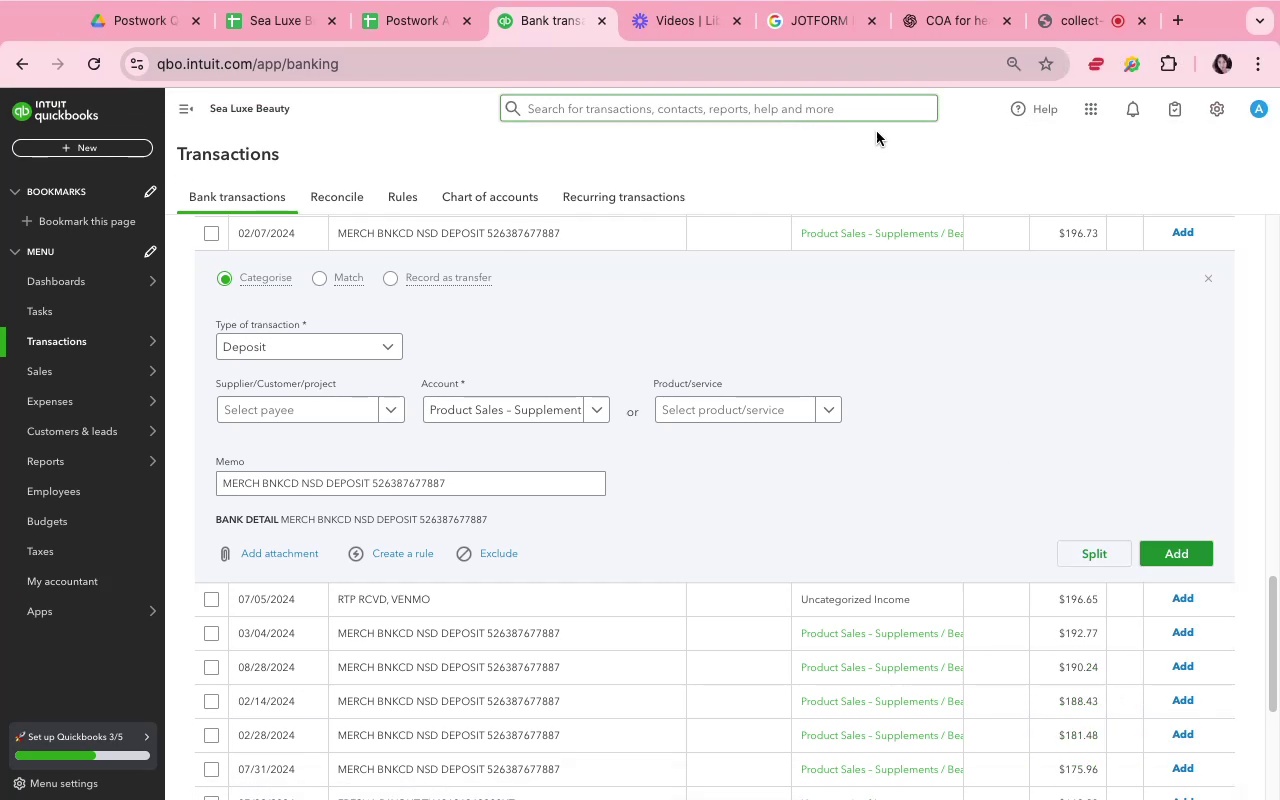 
wait(6.61)
 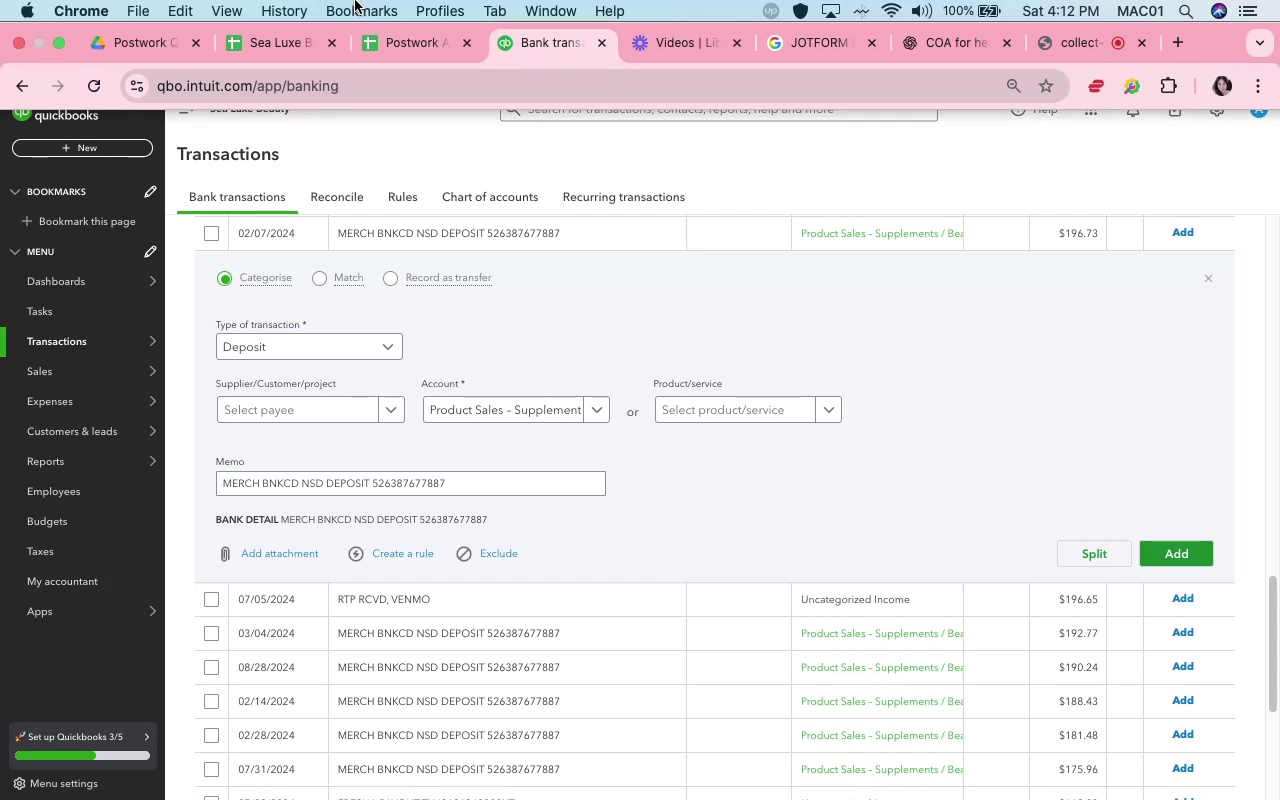 
left_click([1019, 365])
 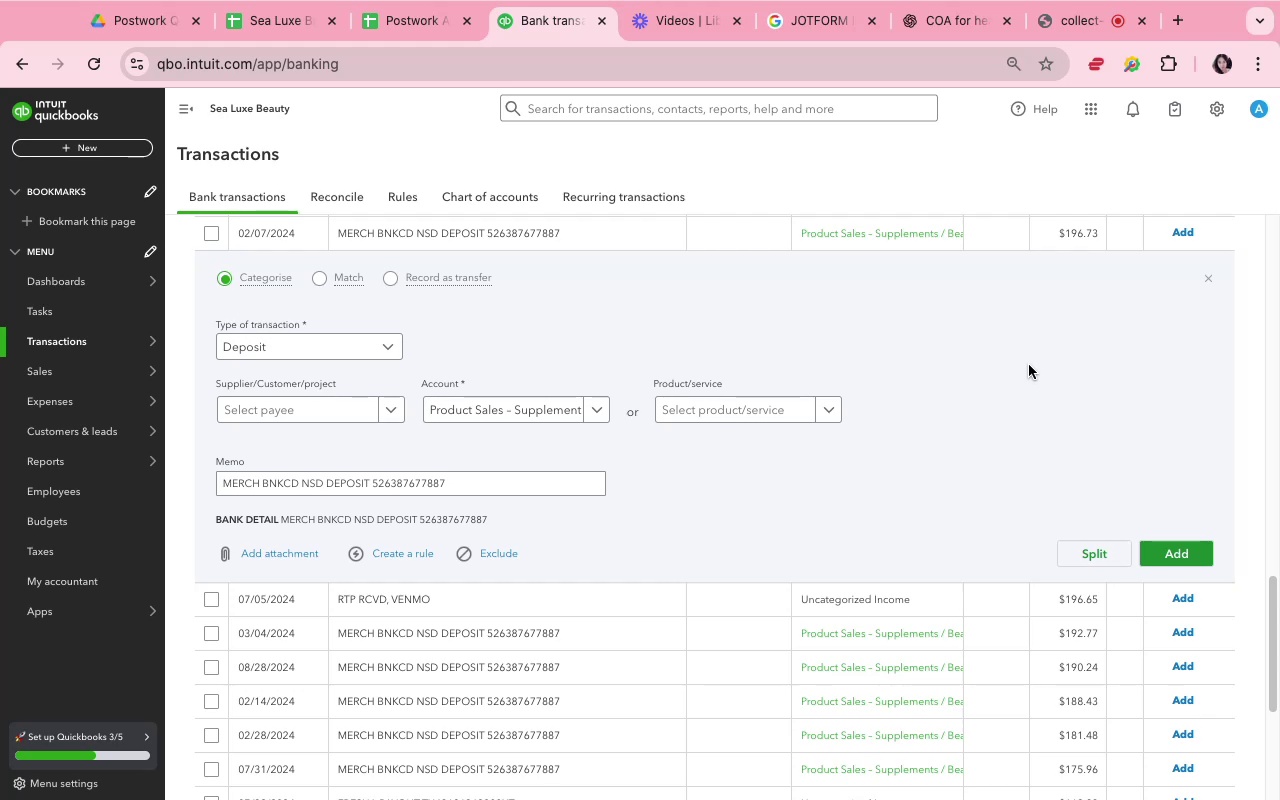 
wait(6.64)
 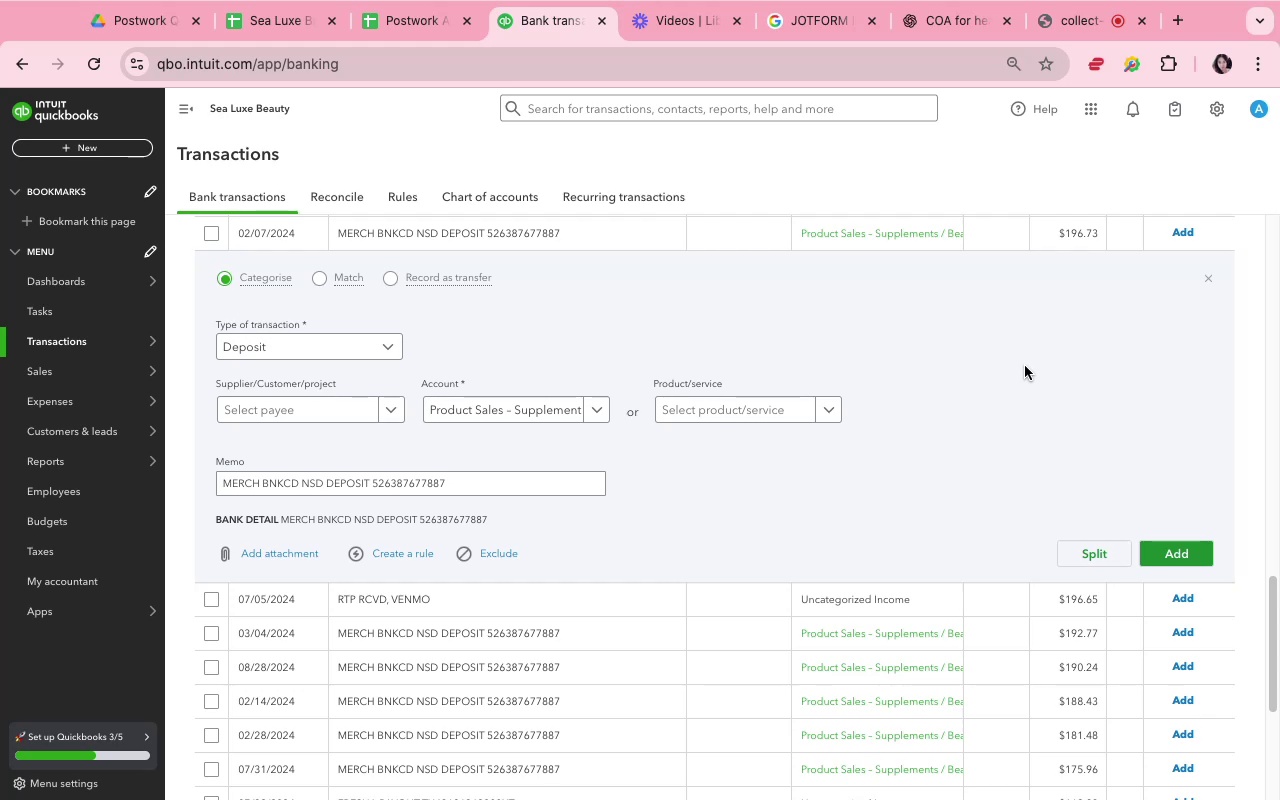 
left_click([917, 446])
 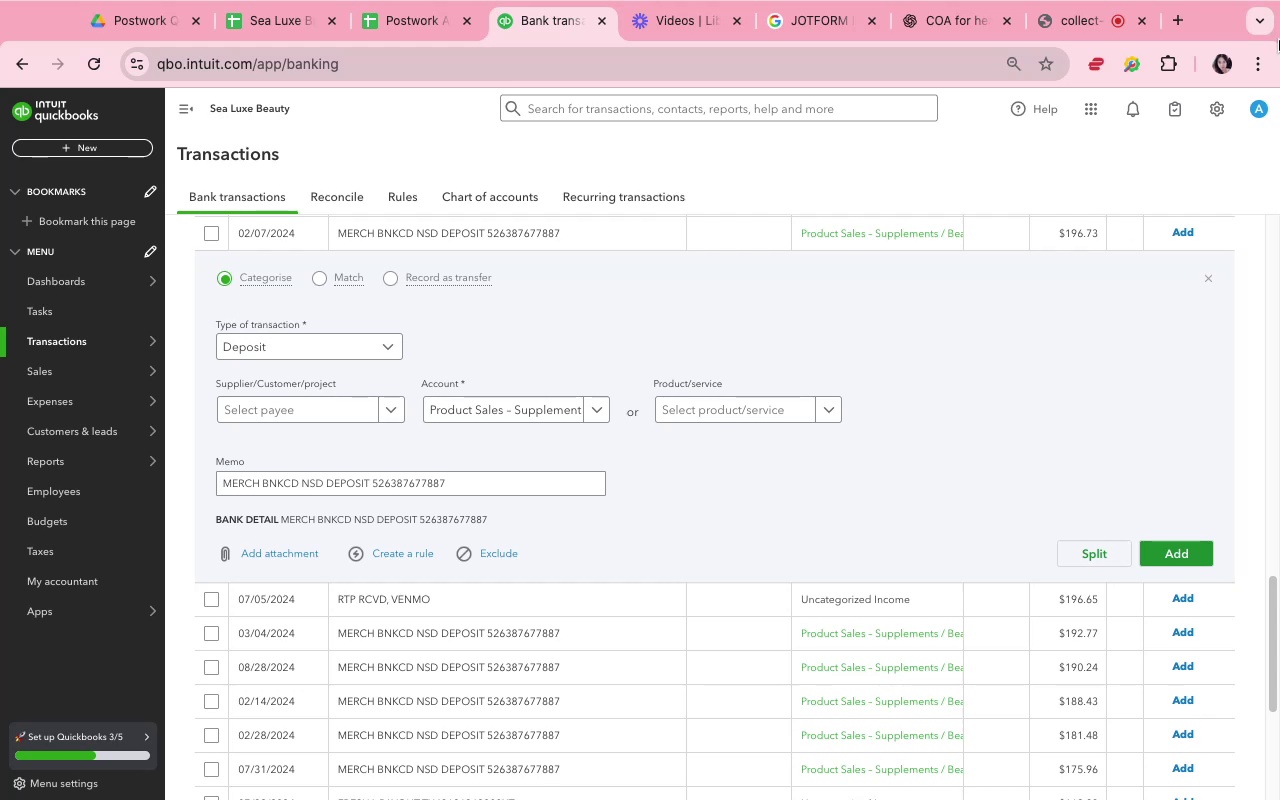 
wait(7.36)
 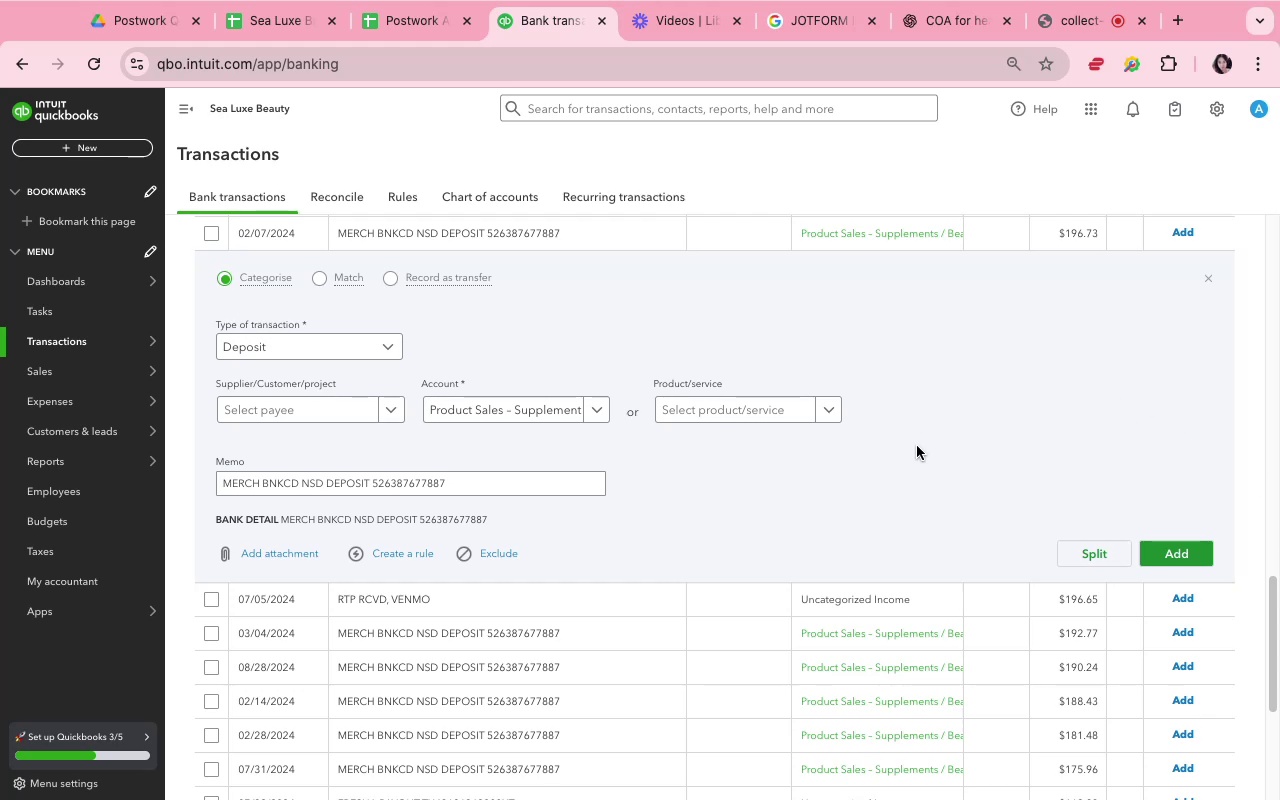 
left_click([1179, 558])
 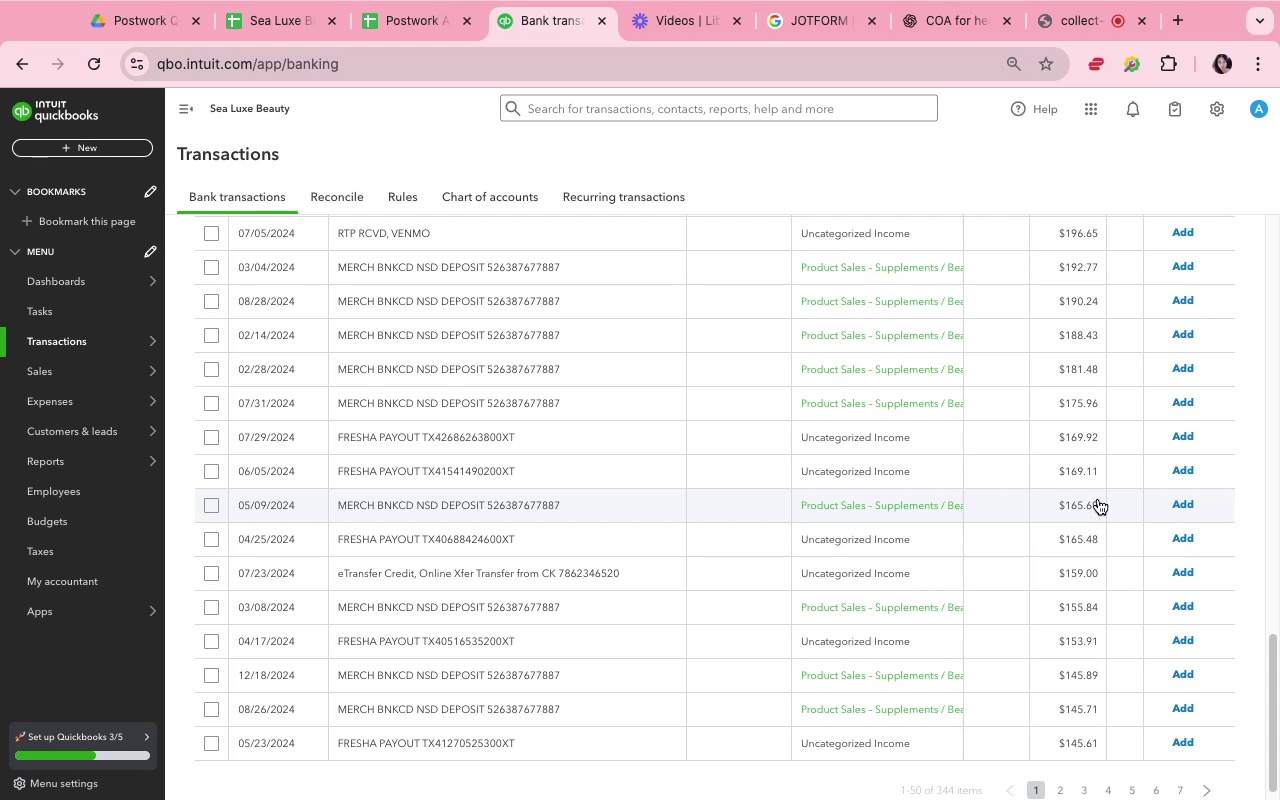 
wait(12.95)
 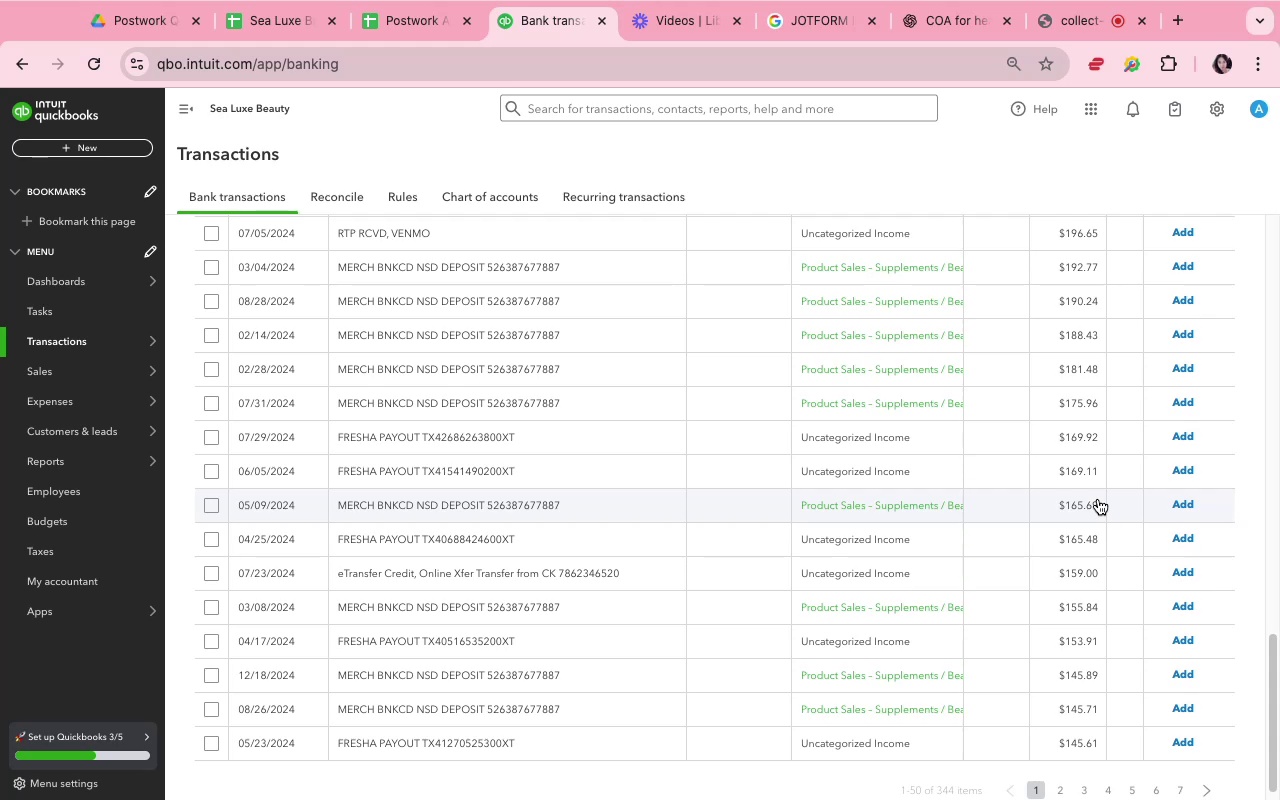 
left_click([966, 278])
 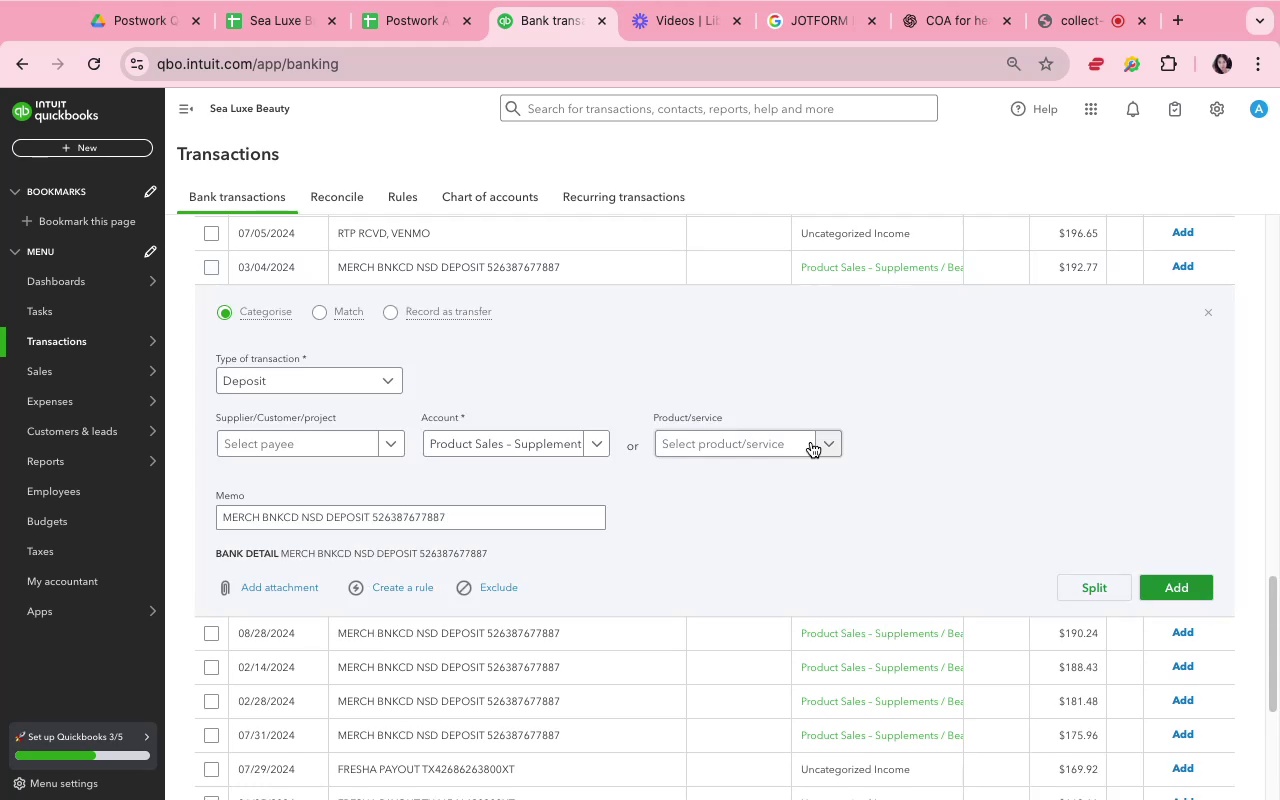 
left_click([802, 506])
 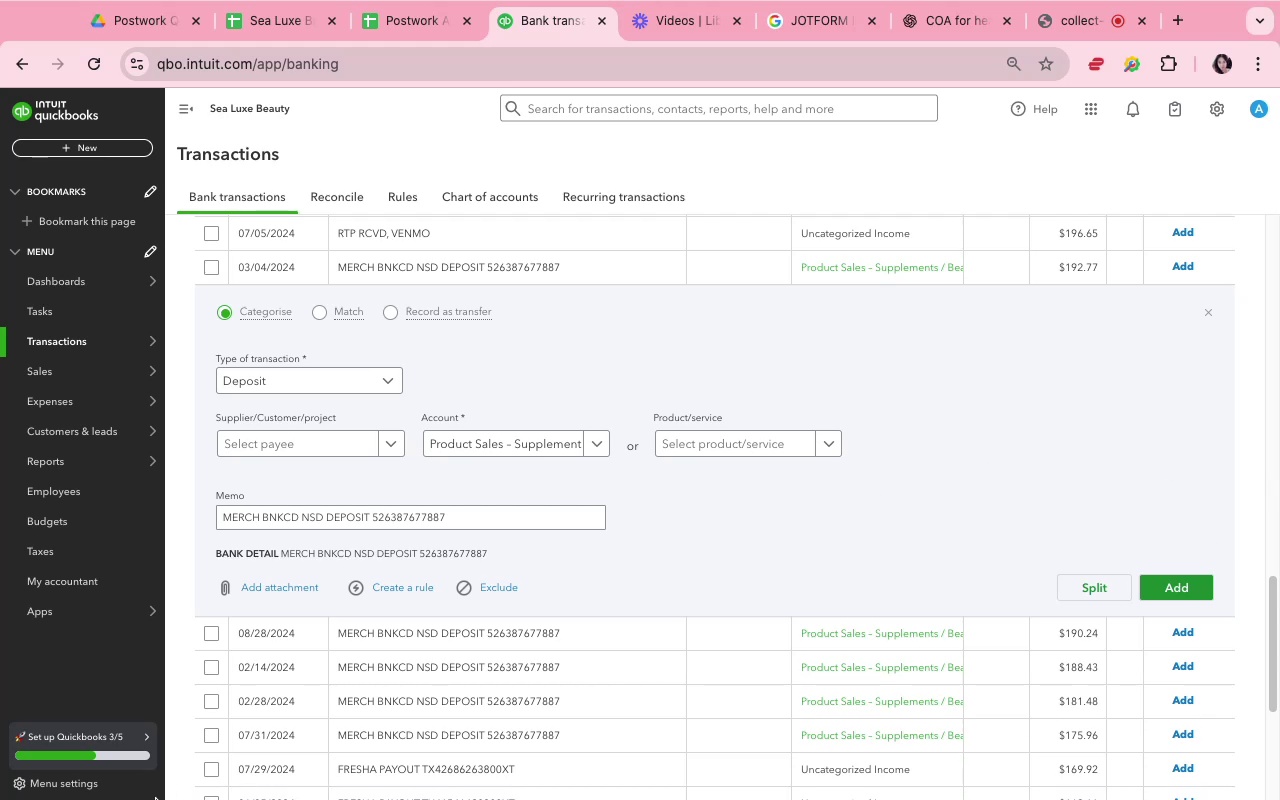 
wait(24.48)
 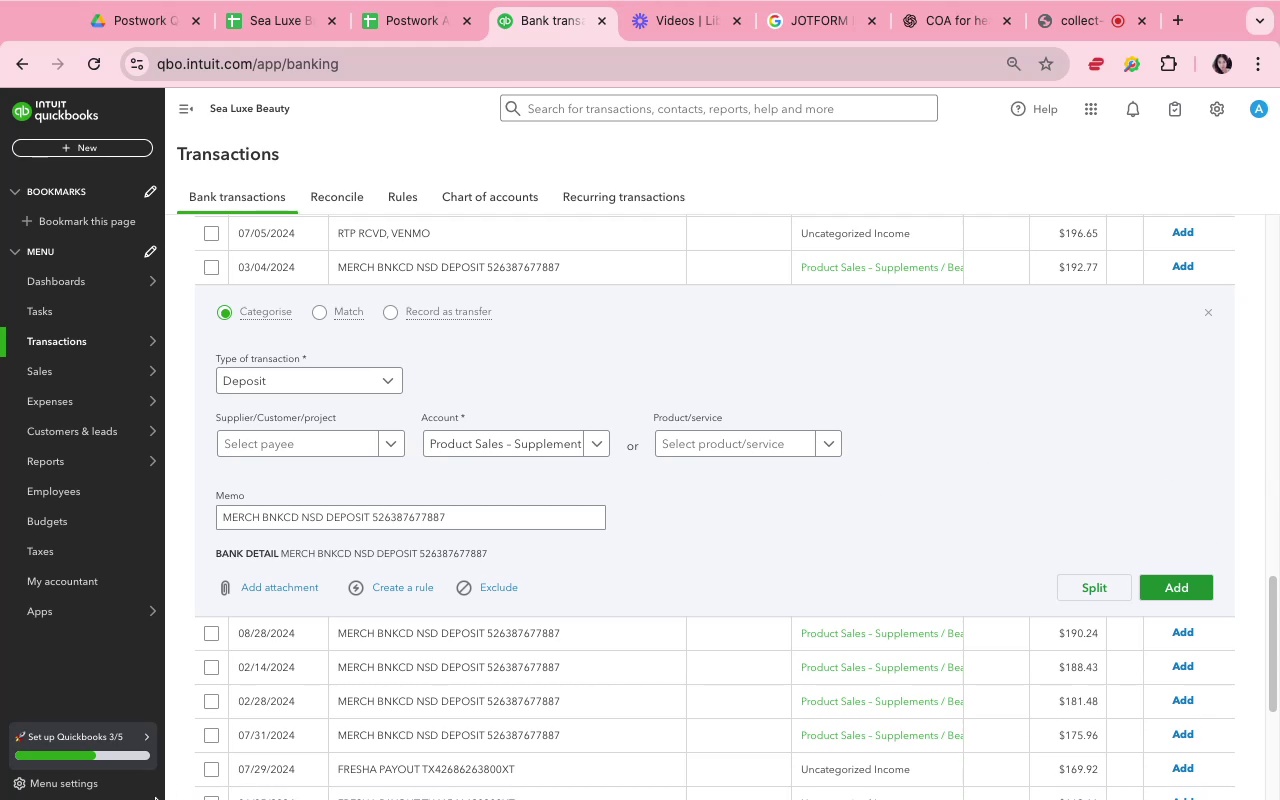 
left_click([1154, 575])
 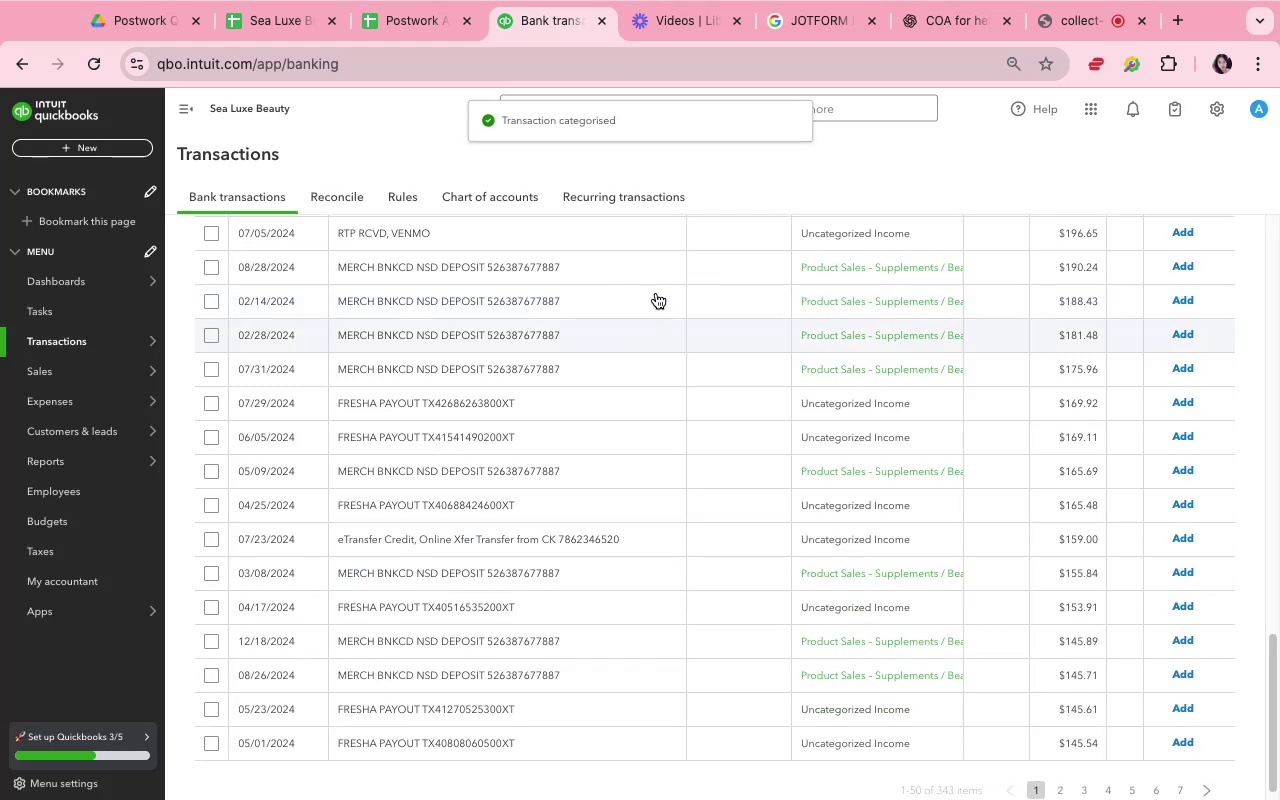 
left_click([657, 276])
 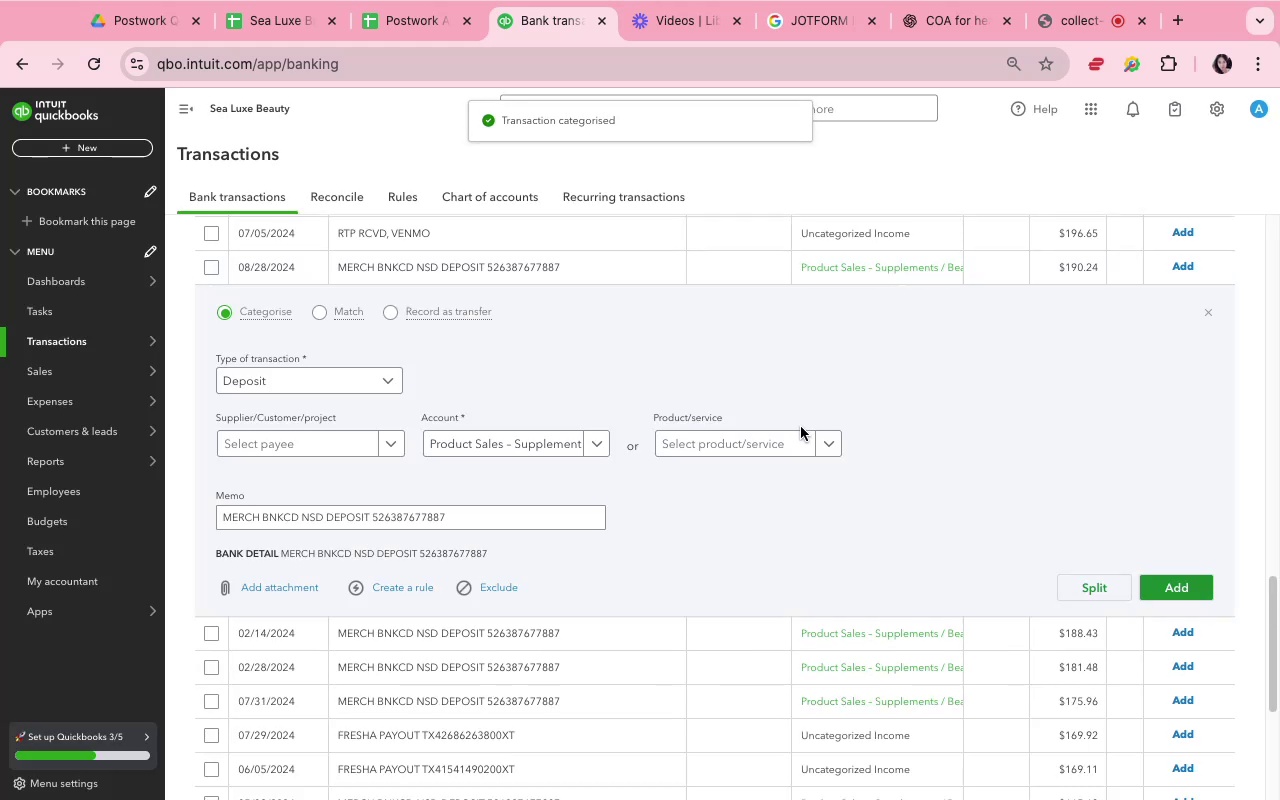 
left_click([947, 458])
 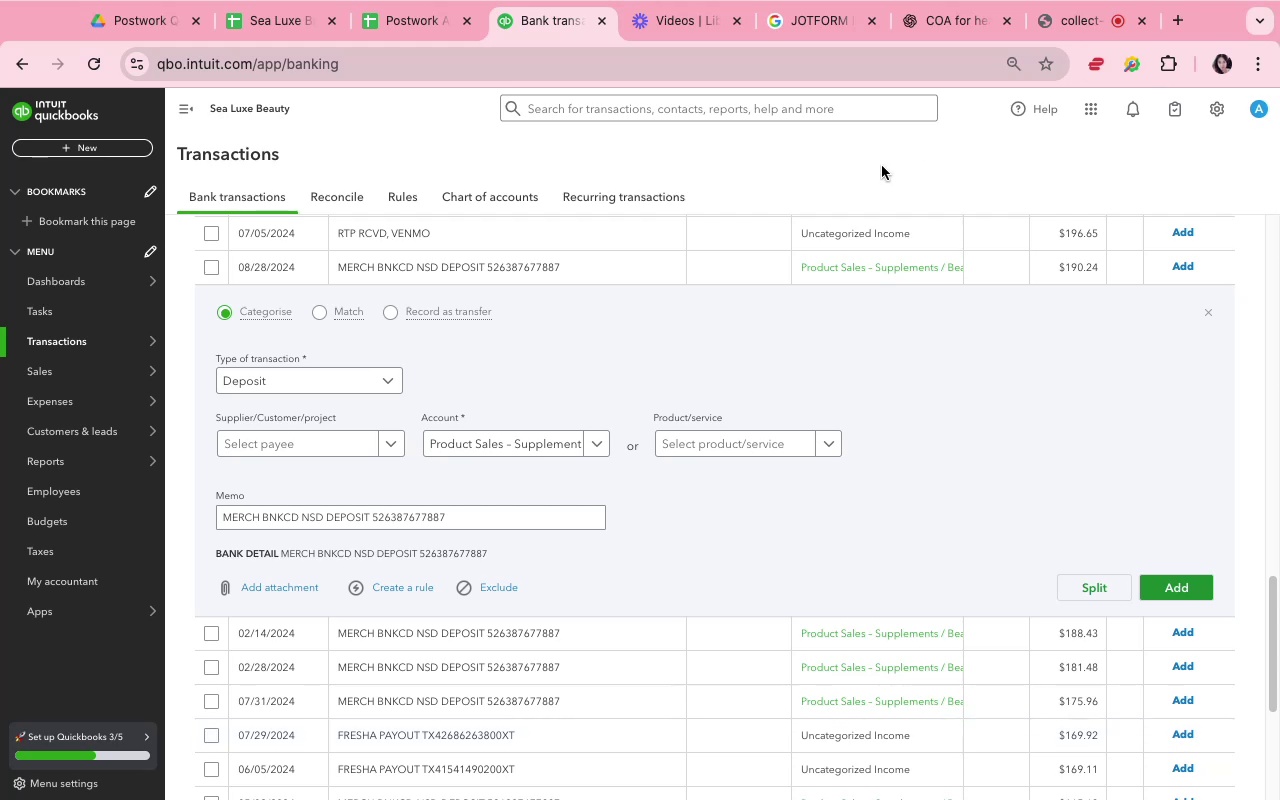 
wait(52.95)
 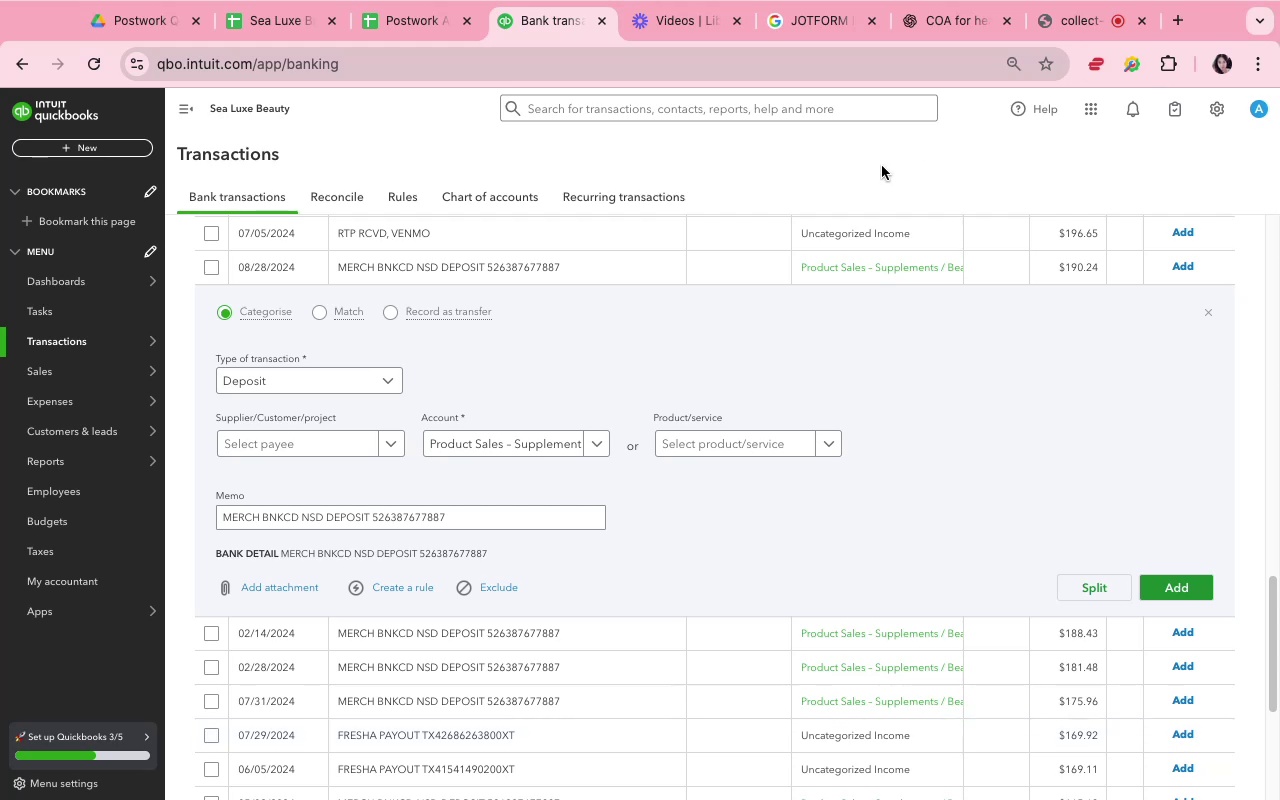 
left_click([776, 281])
 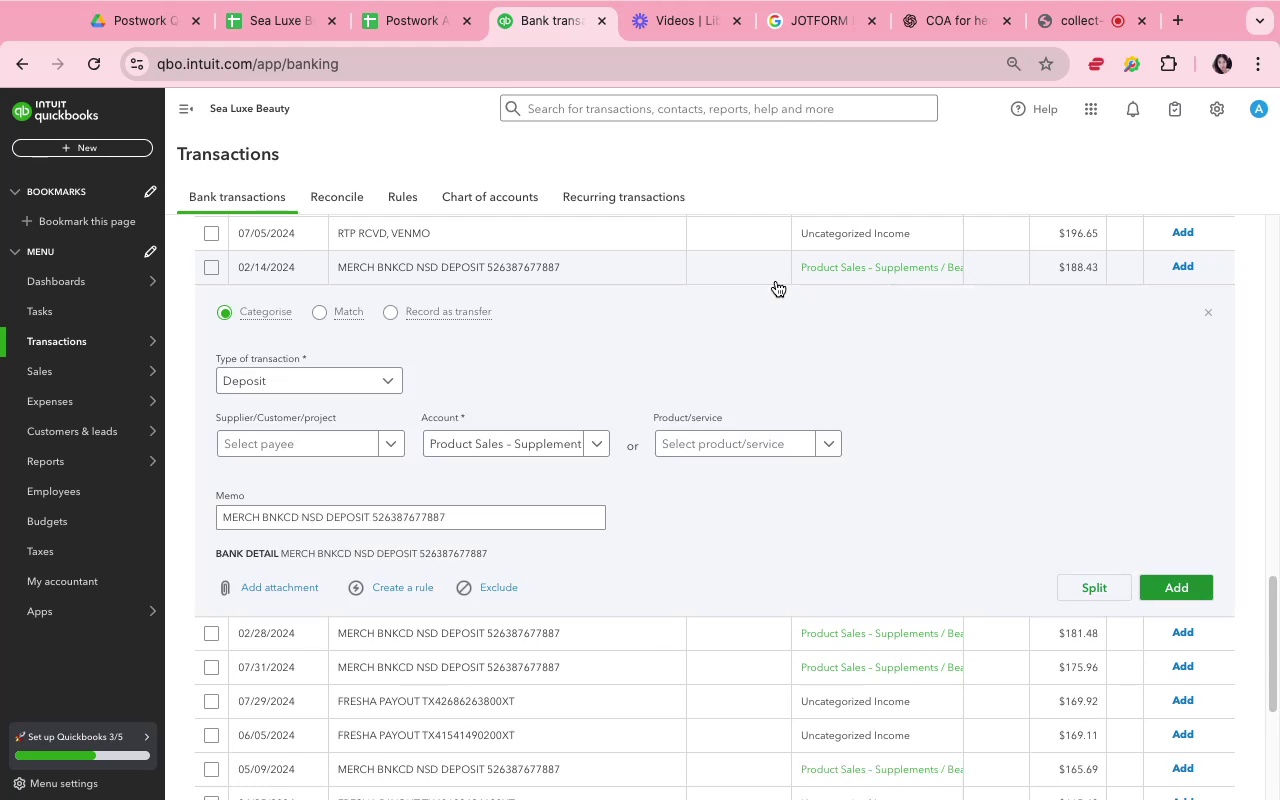 
wait(5.9)
 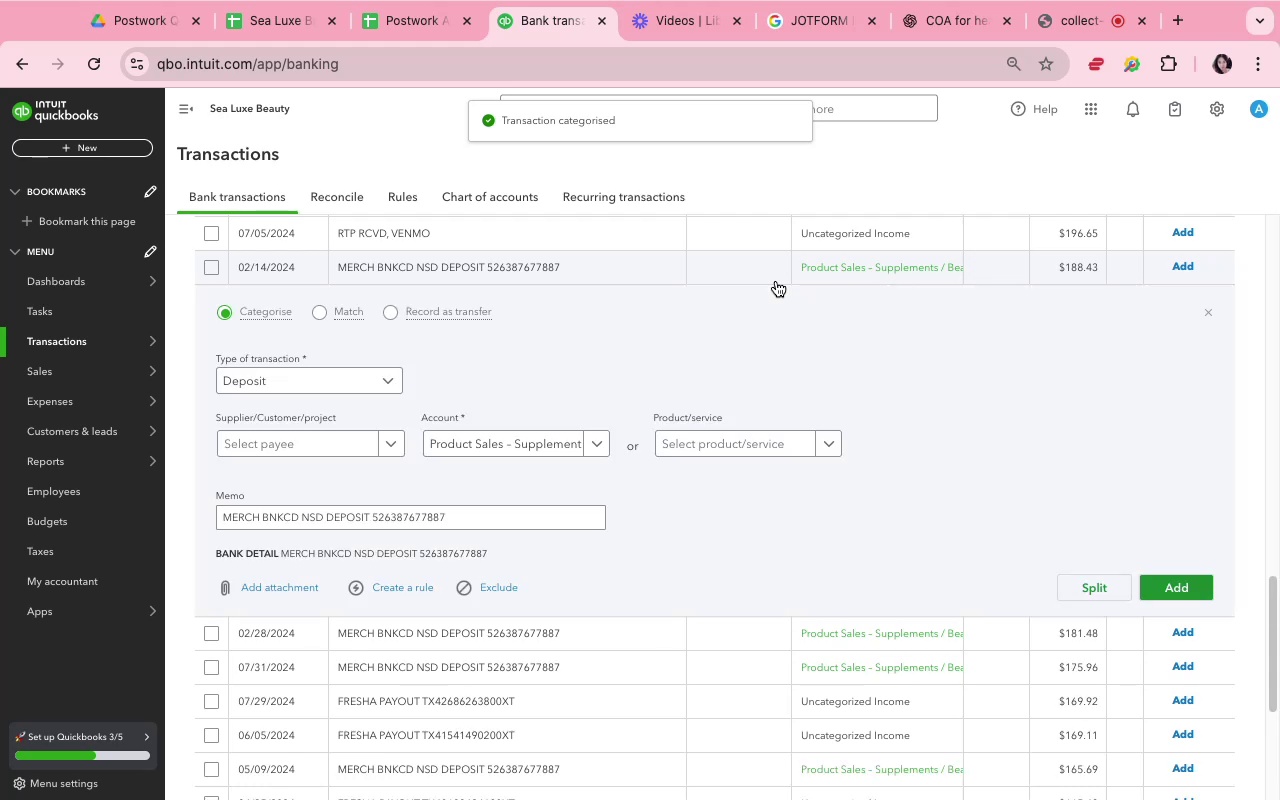 
left_click([835, 364])
 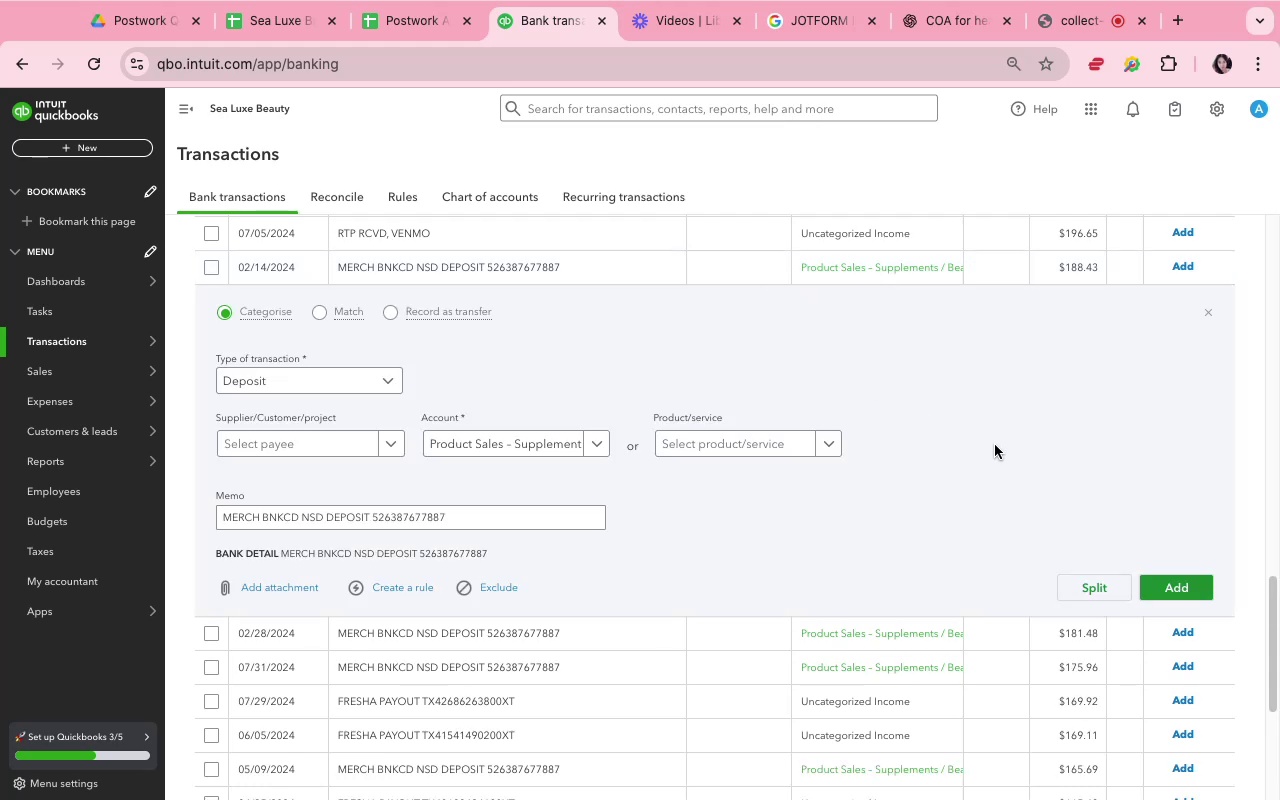 
left_click([995, 446])
 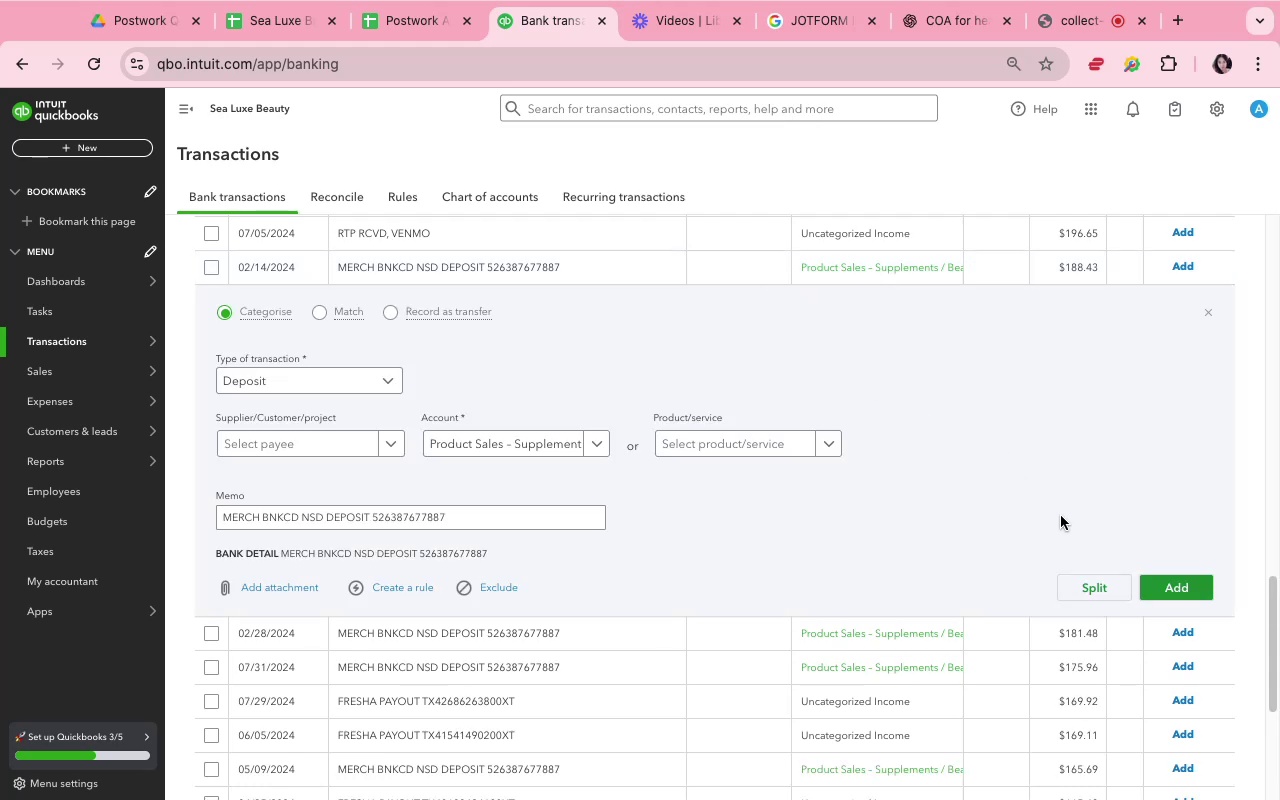 
scroll: coordinate [1061, 519], scroll_direction: down, amount: 3.0
 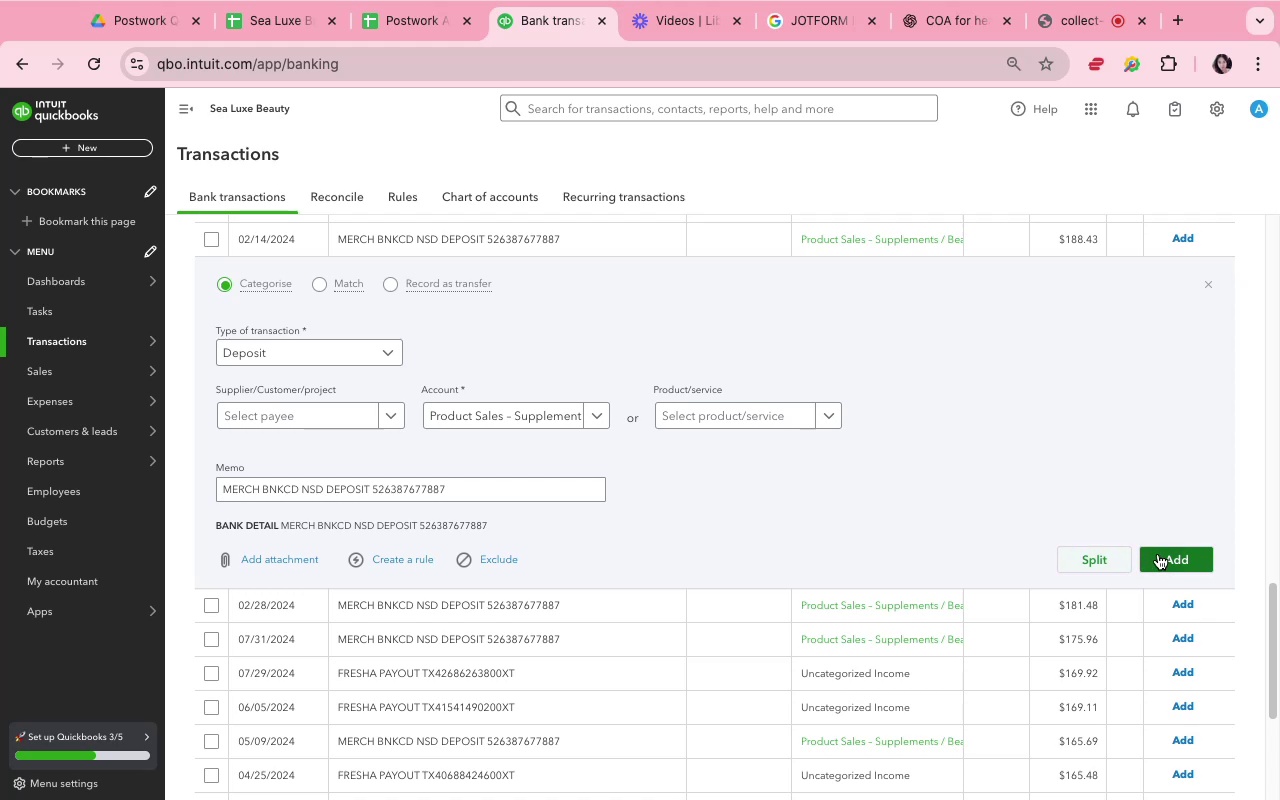 
left_click([1181, 554])
 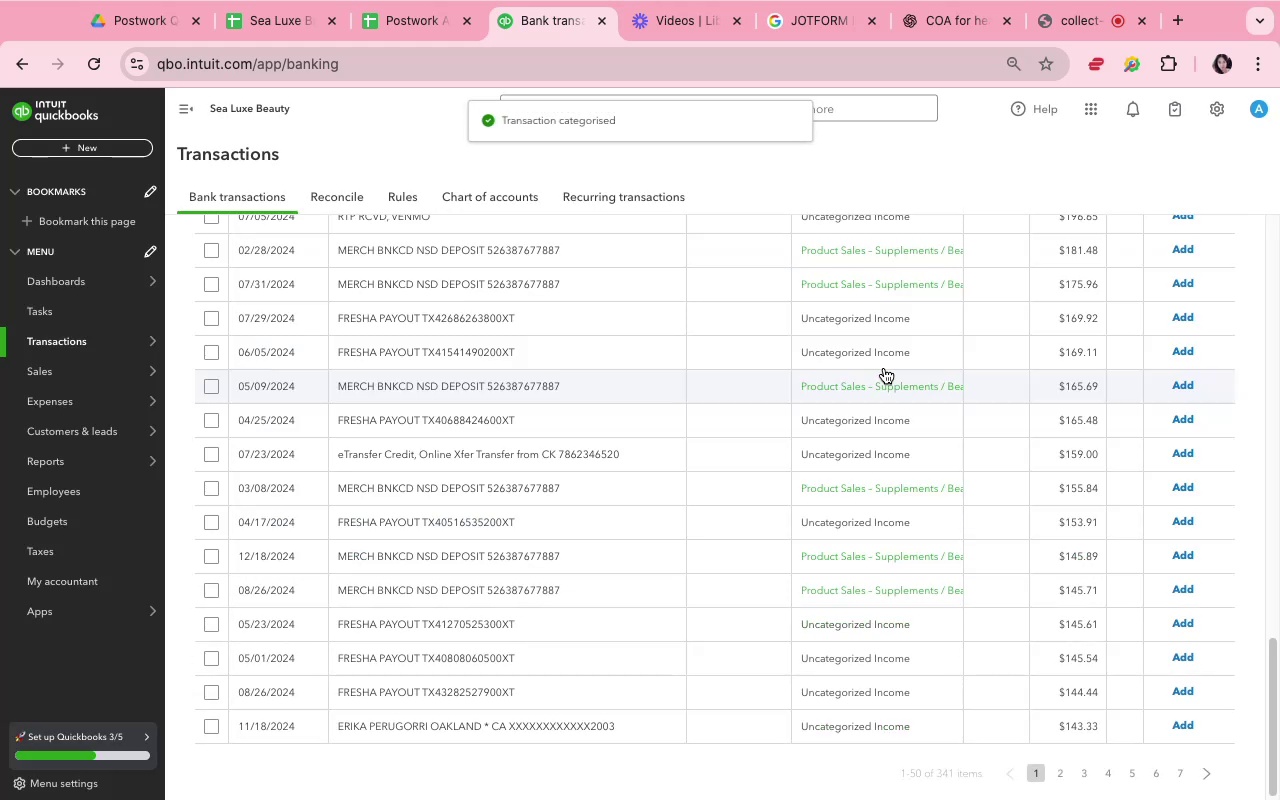 
mouse_move([909, 289])
 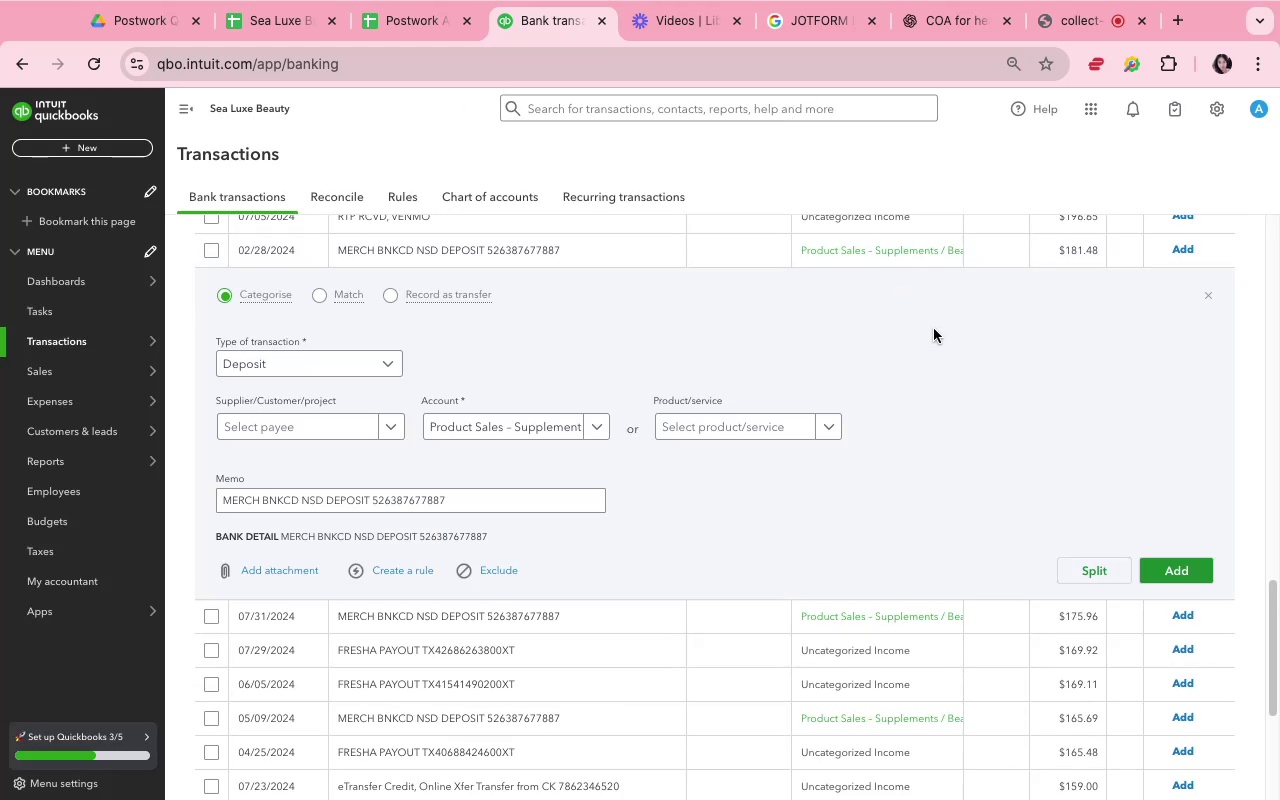 
left_click([934, 329])
 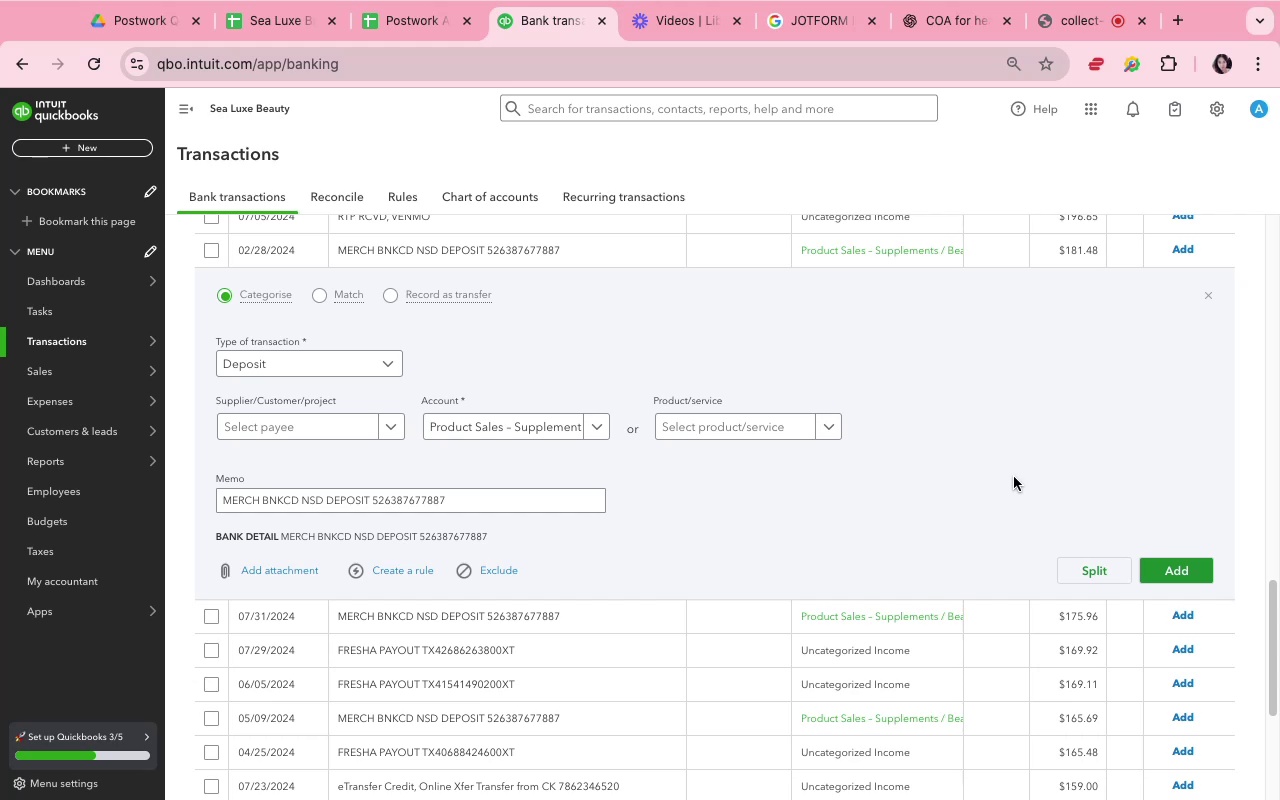 
wait(6.97)
 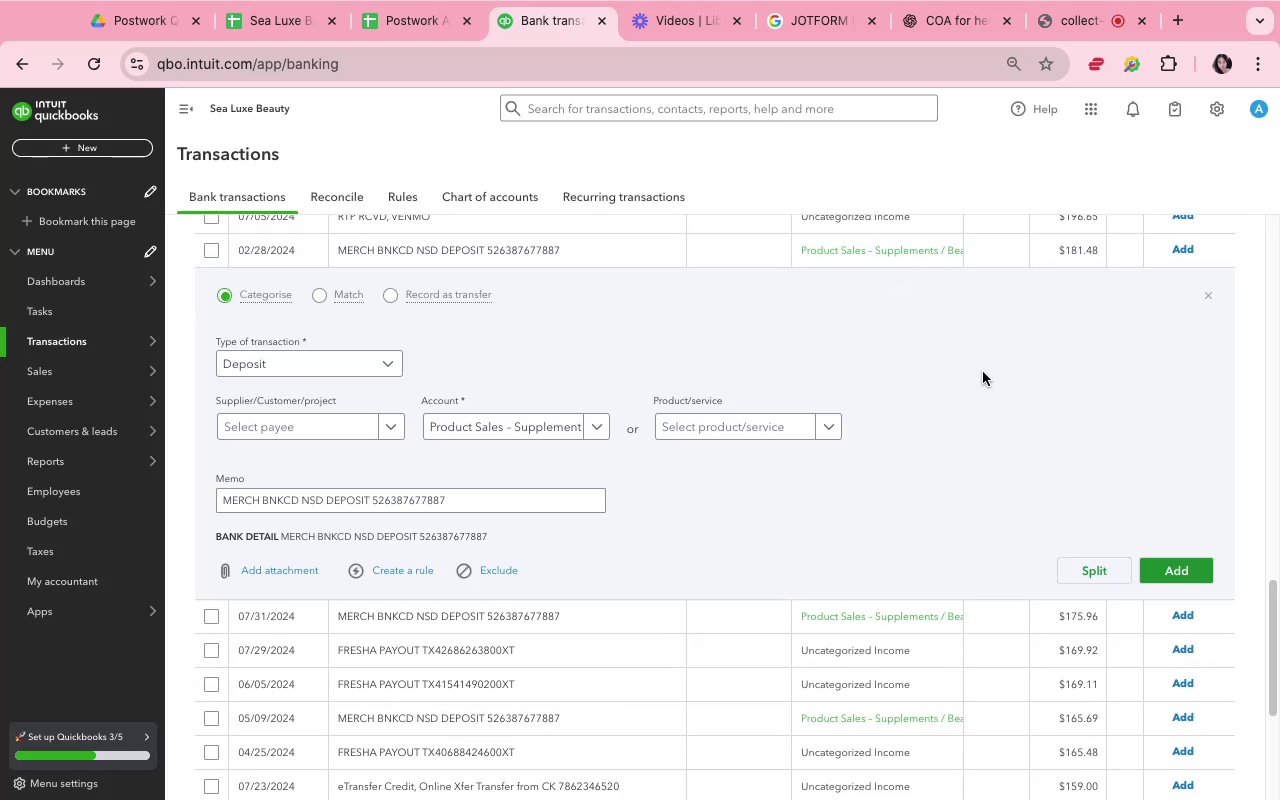 
left_click([591, 436])
 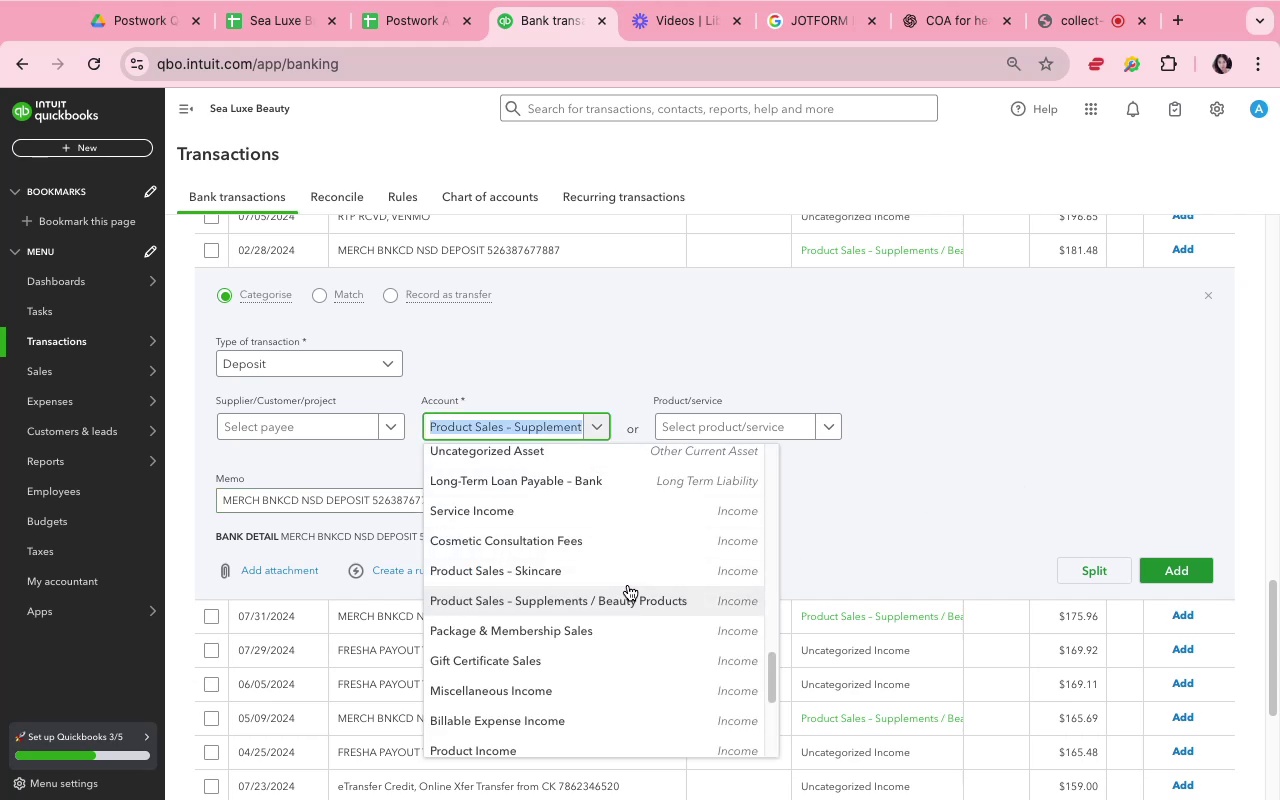 
left_click([628, 578])
 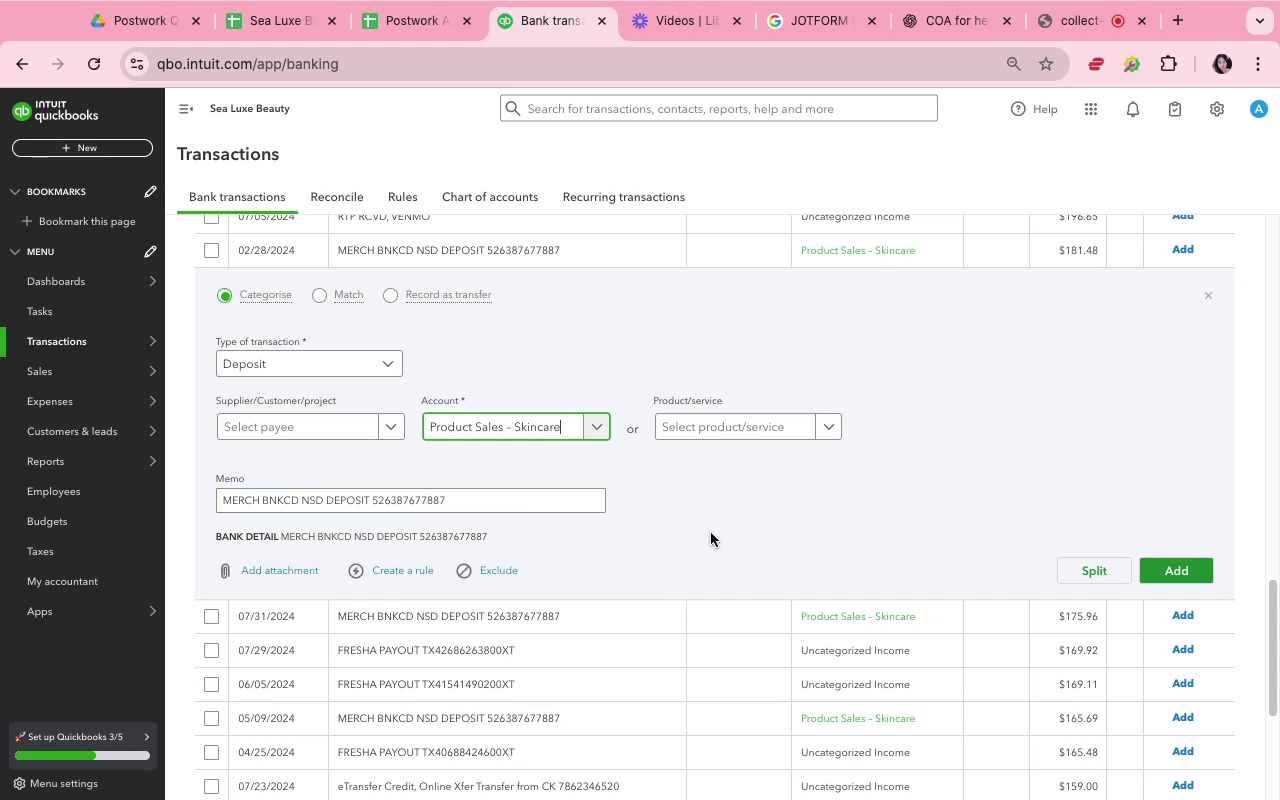 
left_click([732, 527])
 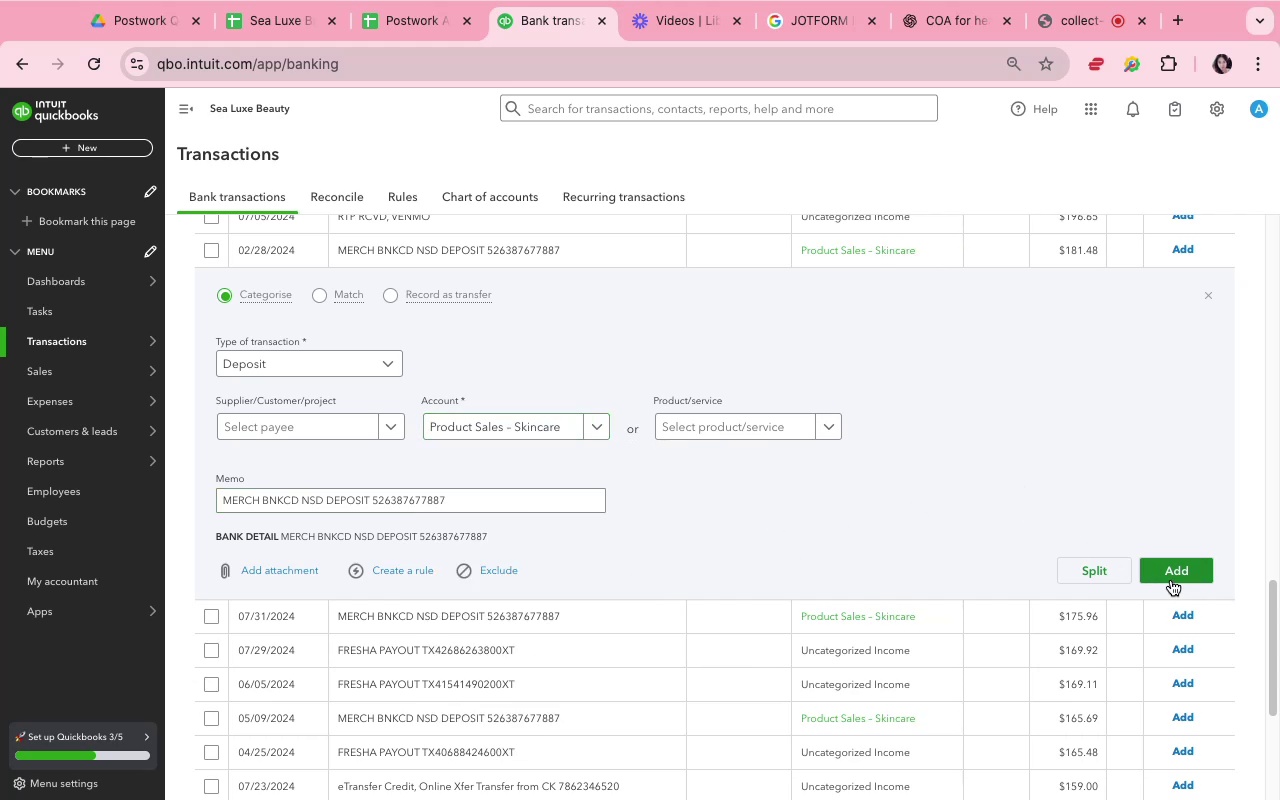 
left_click([1169, 574])
 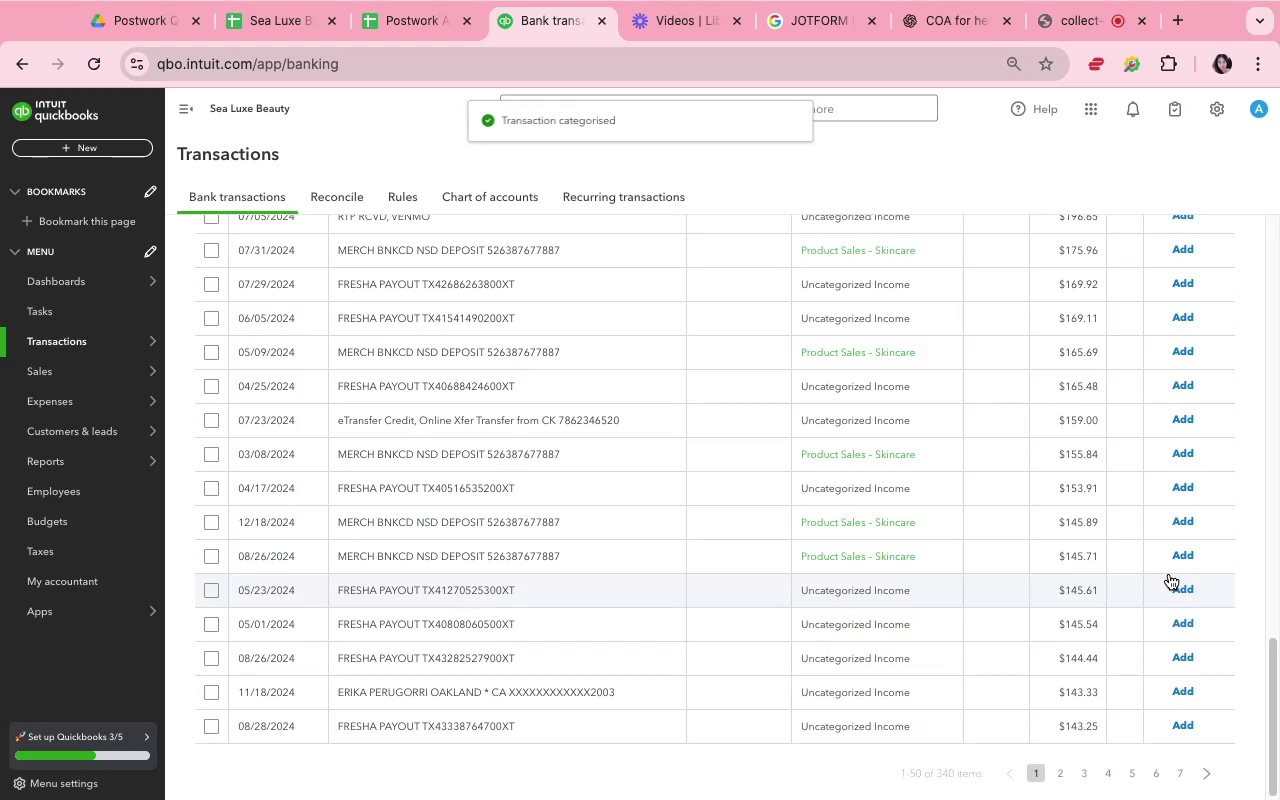 
scroll: coordinate [1029, 359], scroll_direction: up, amount: 4.0
 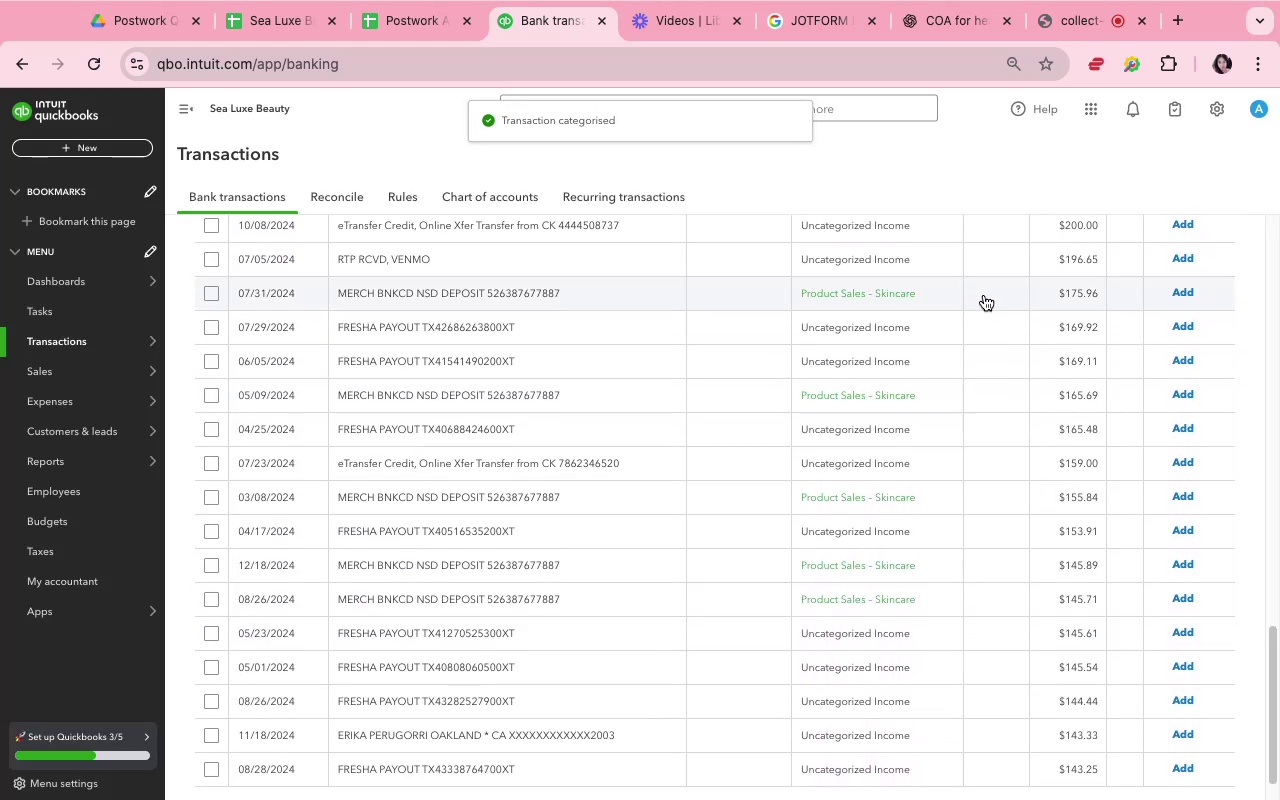 
left_click([984, 295])
 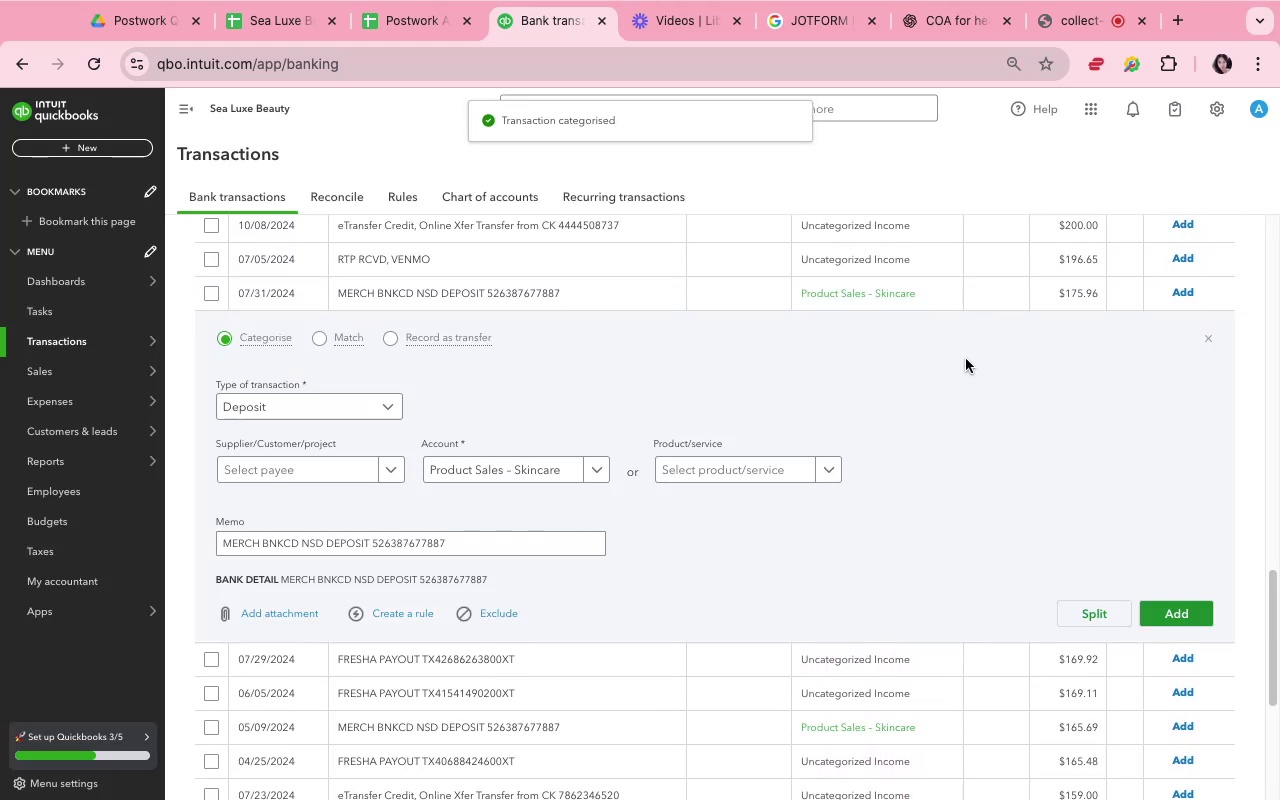 
left_click([959, 411])
 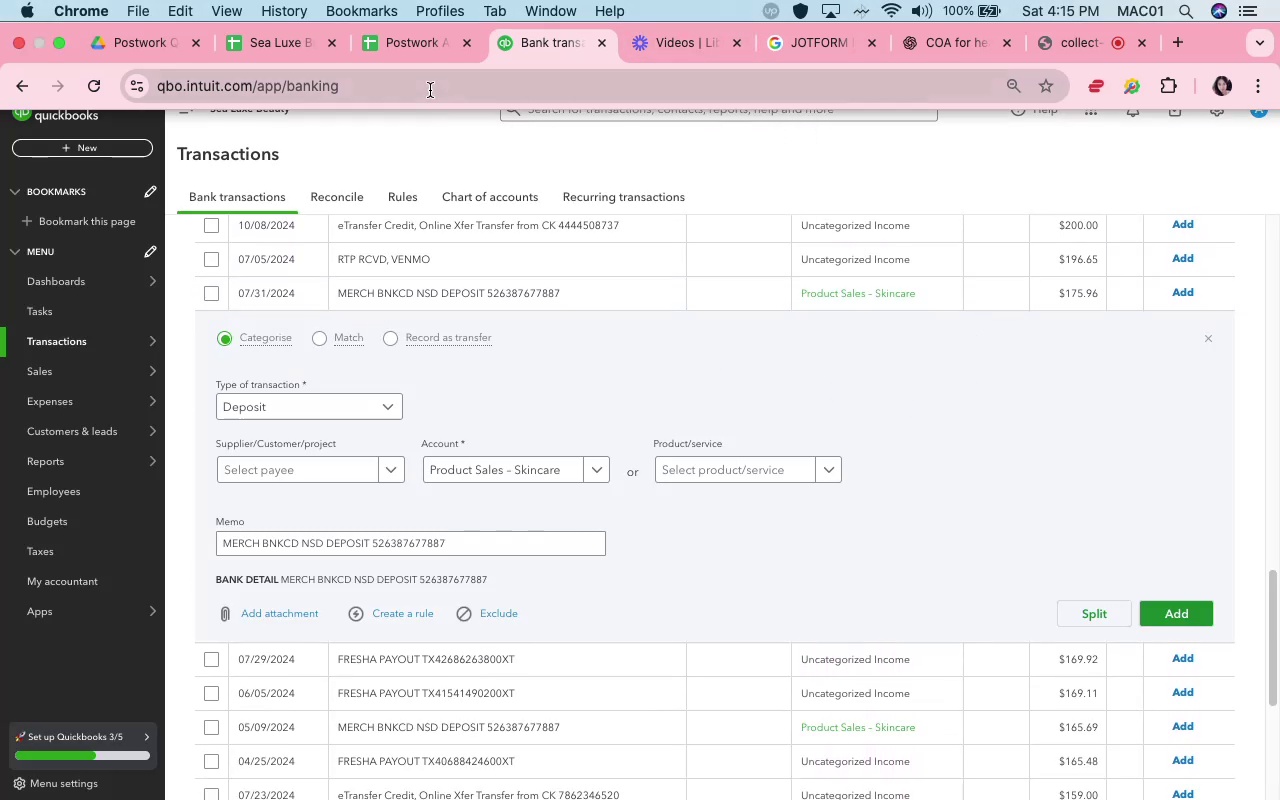 
left_click([399, 49])
 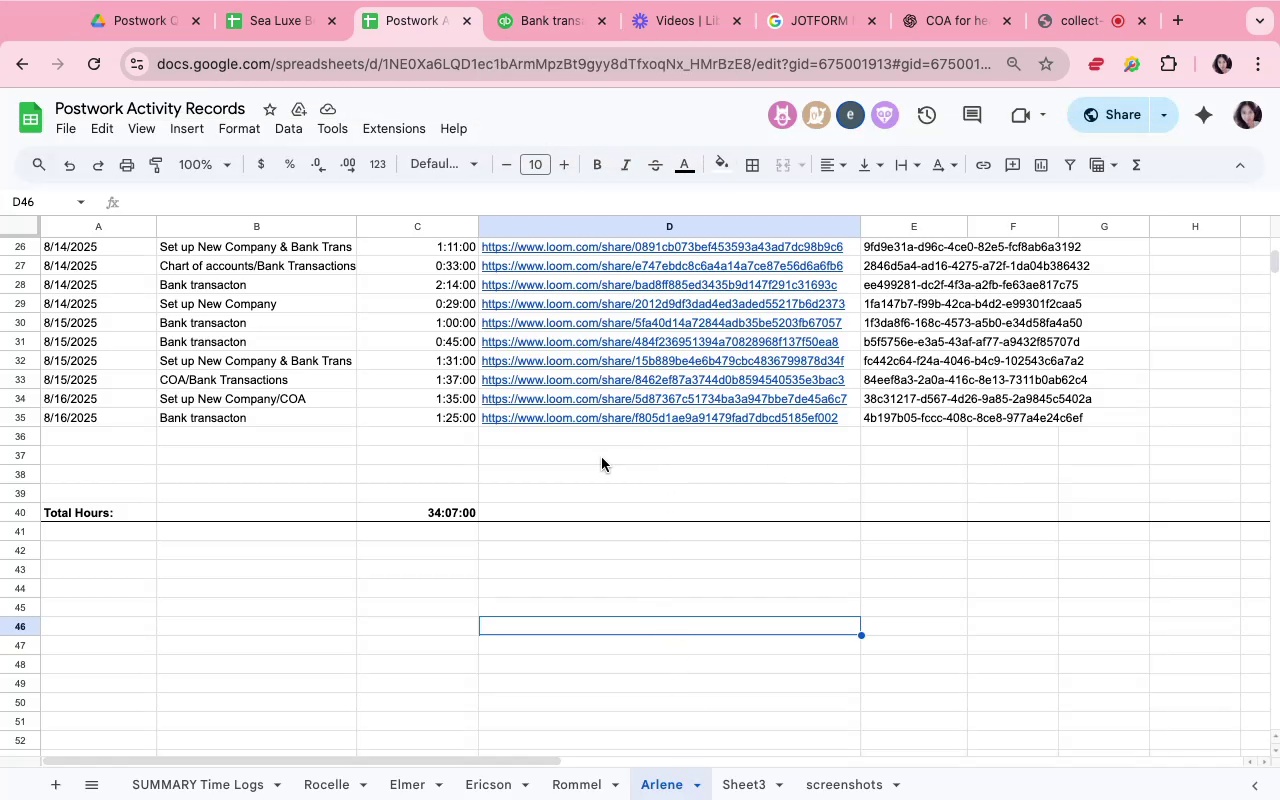 
wait(9.71)
 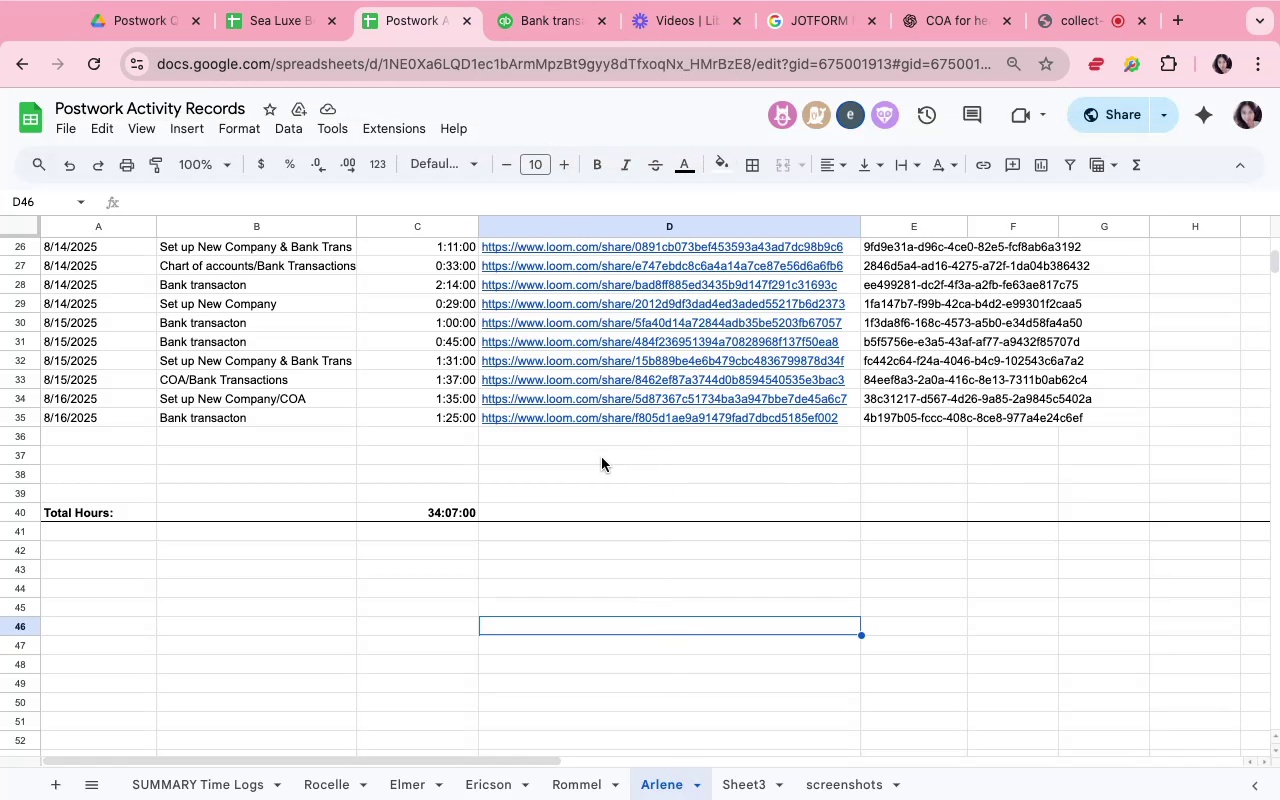 
left_click([557, 31])
 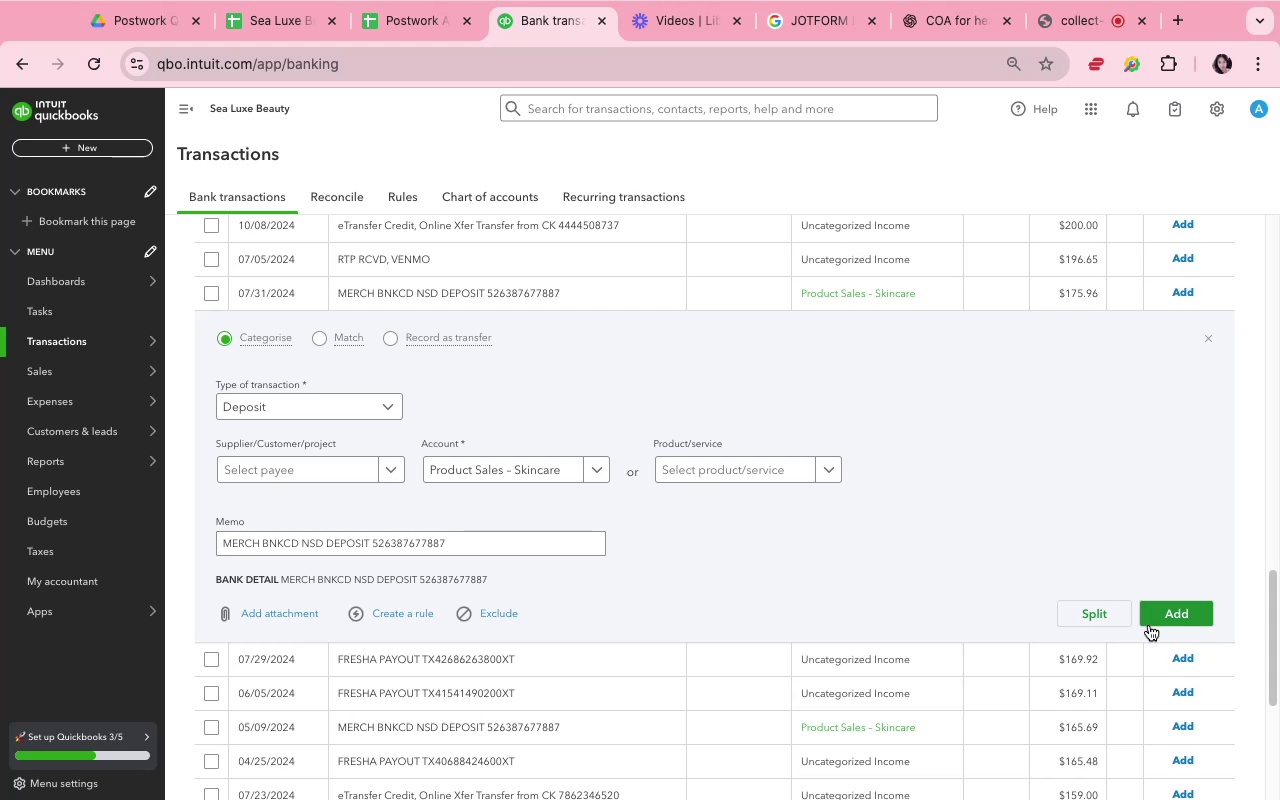 
left_click([1165, 605])
 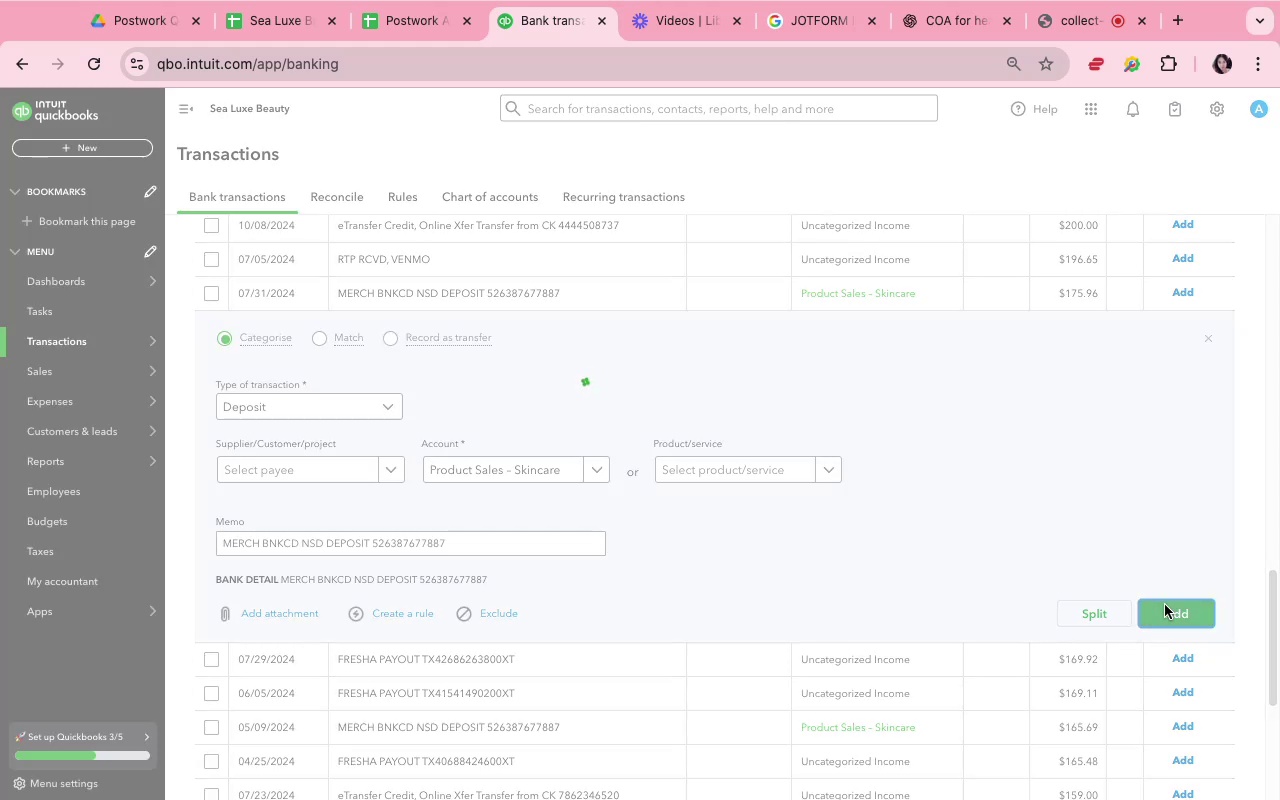 
scroll: coordinate [902, 416], scroll_direction: up, amount: 40.0
 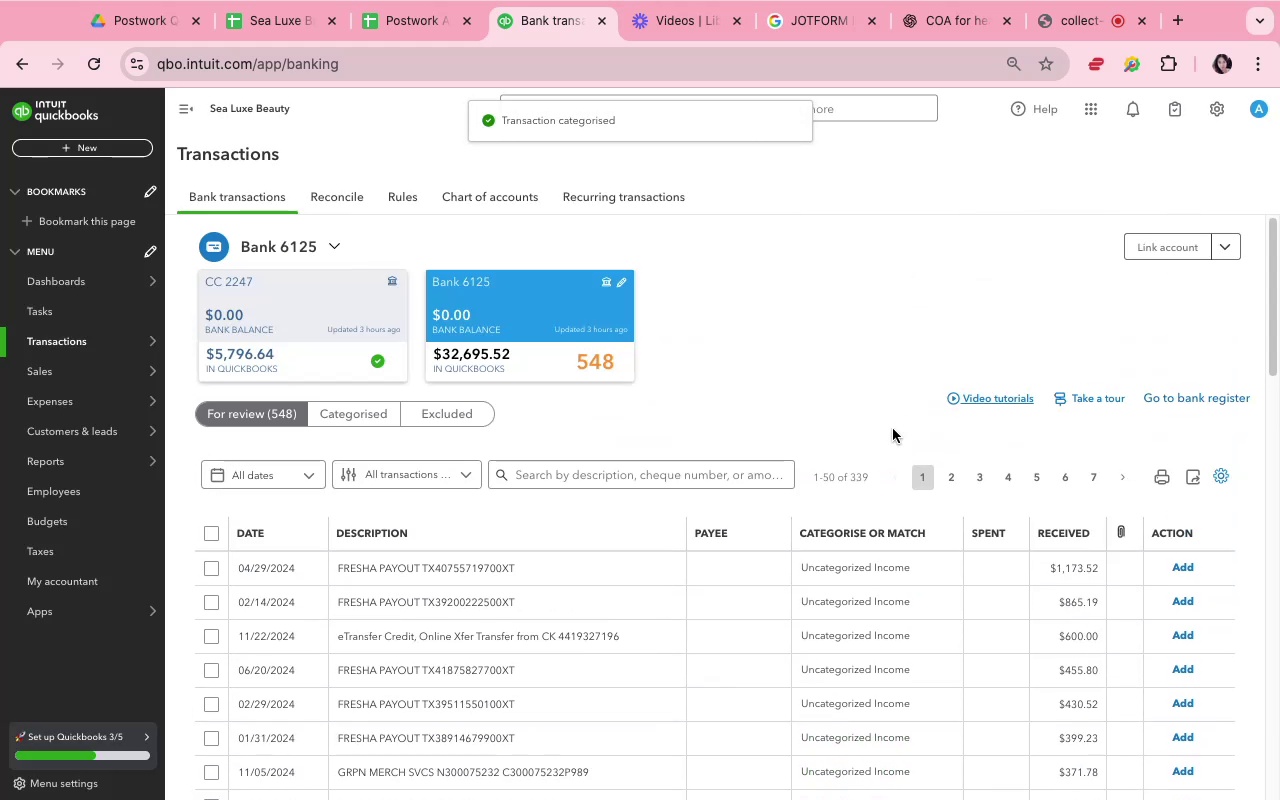 
scroll: coordinate [668, 596], scroll_direction: down, amount: 19.0
 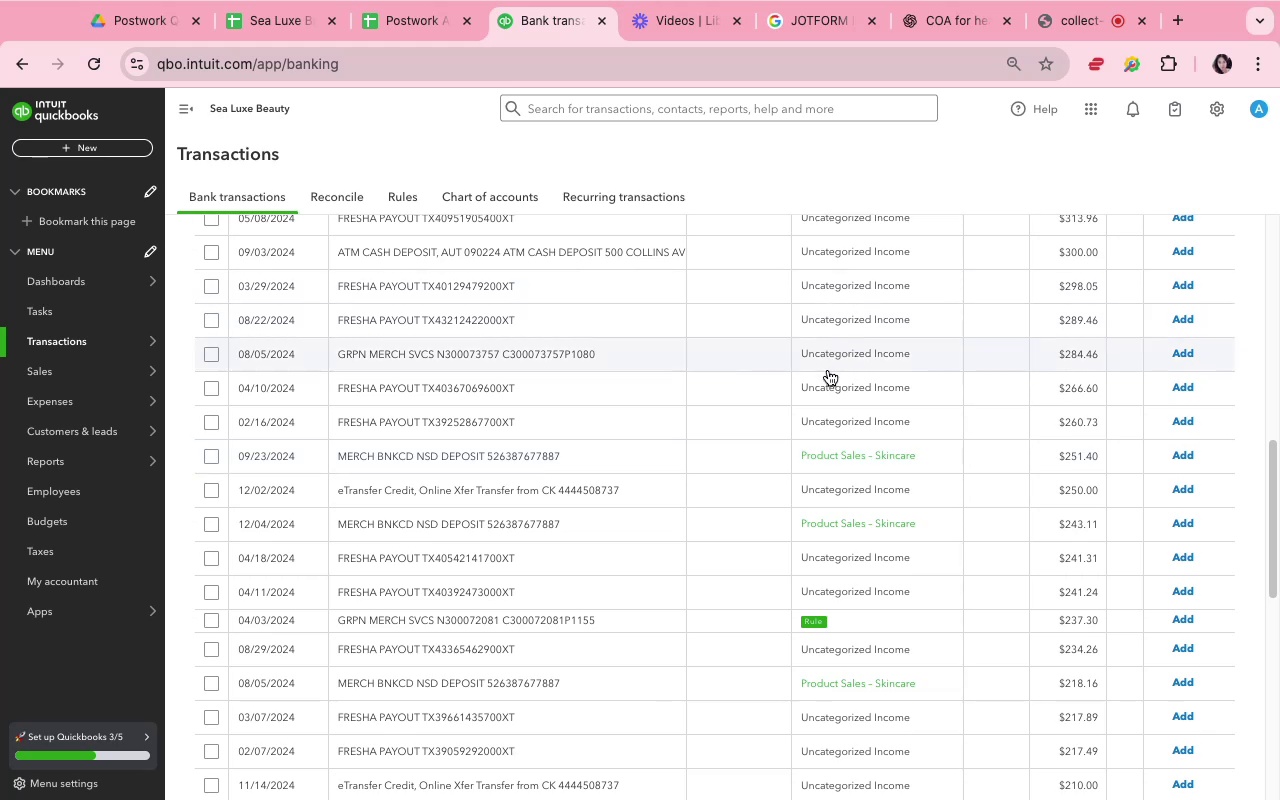 
left_click([826, 448])
 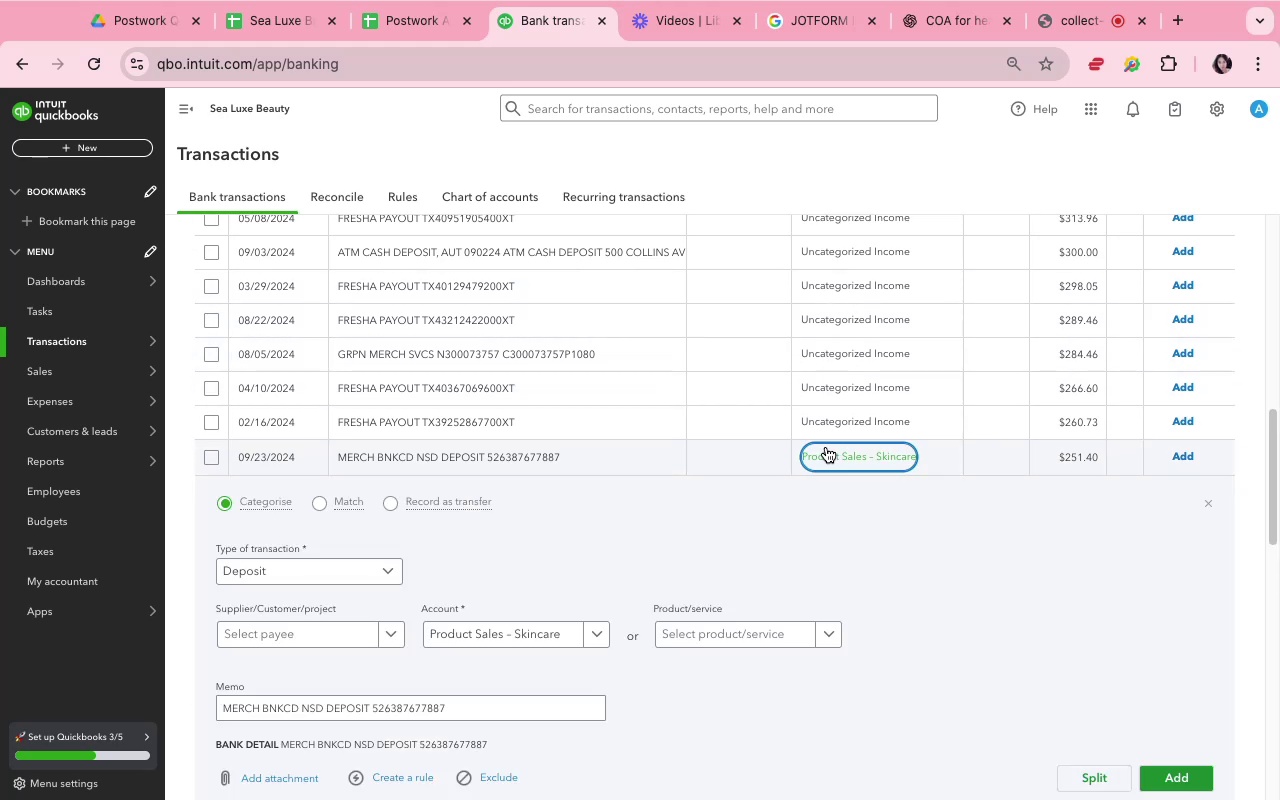 
scroll: coordinate [826, 447], scroll_direction: down, amount: 4.0
 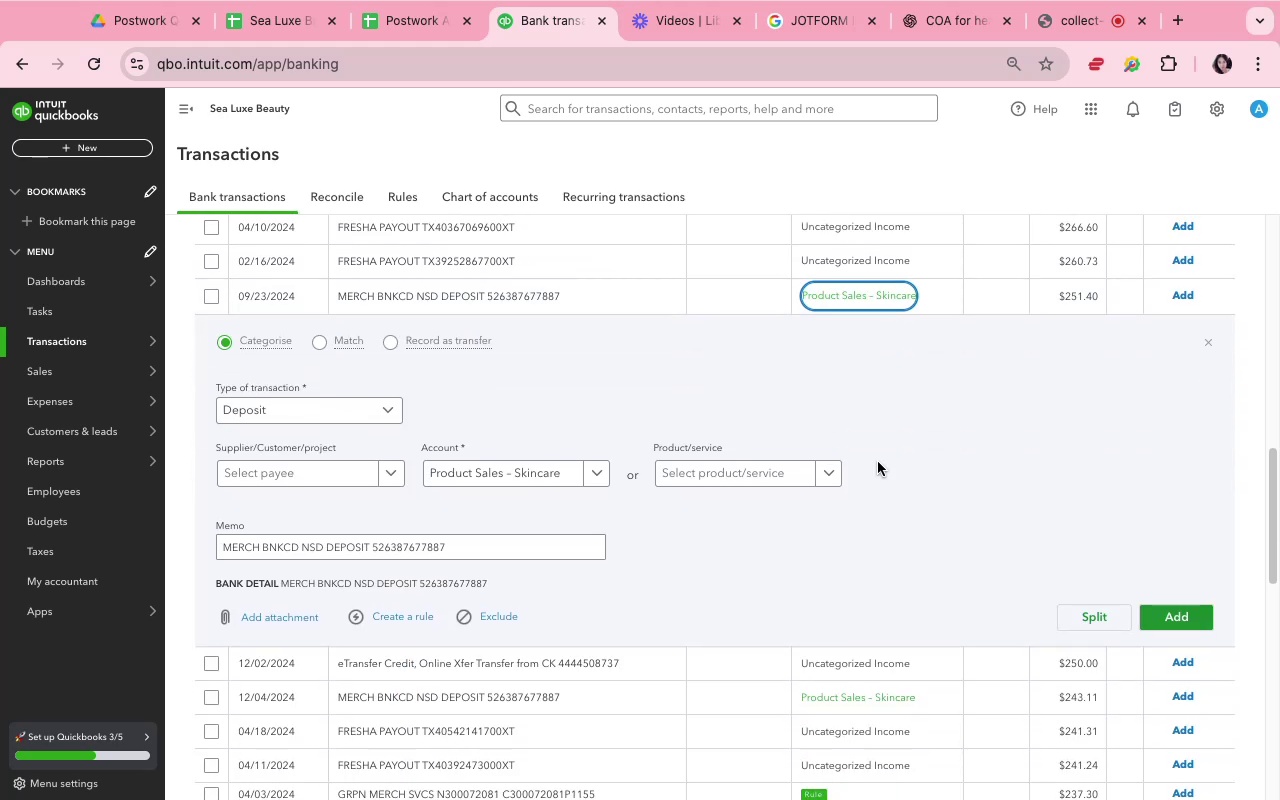 
left_click([924, 468])
 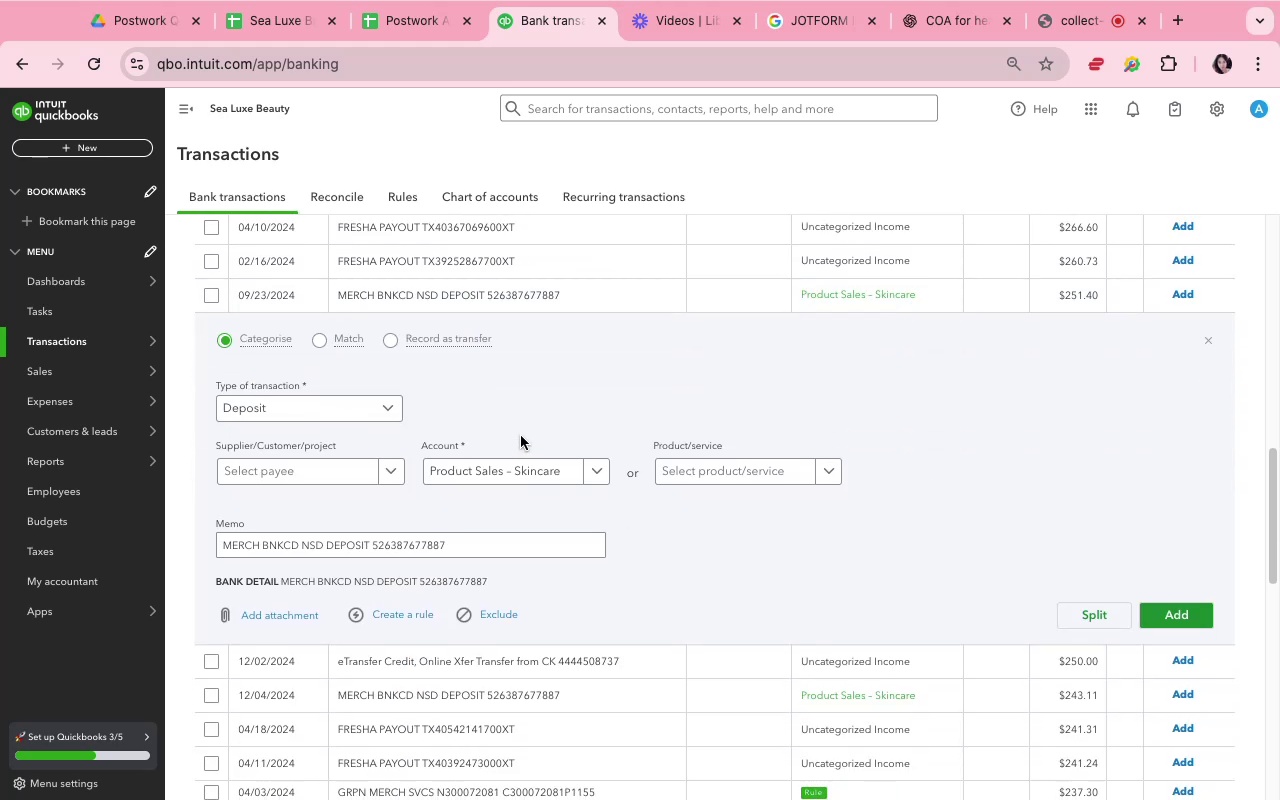 
left_click([550, 466])
 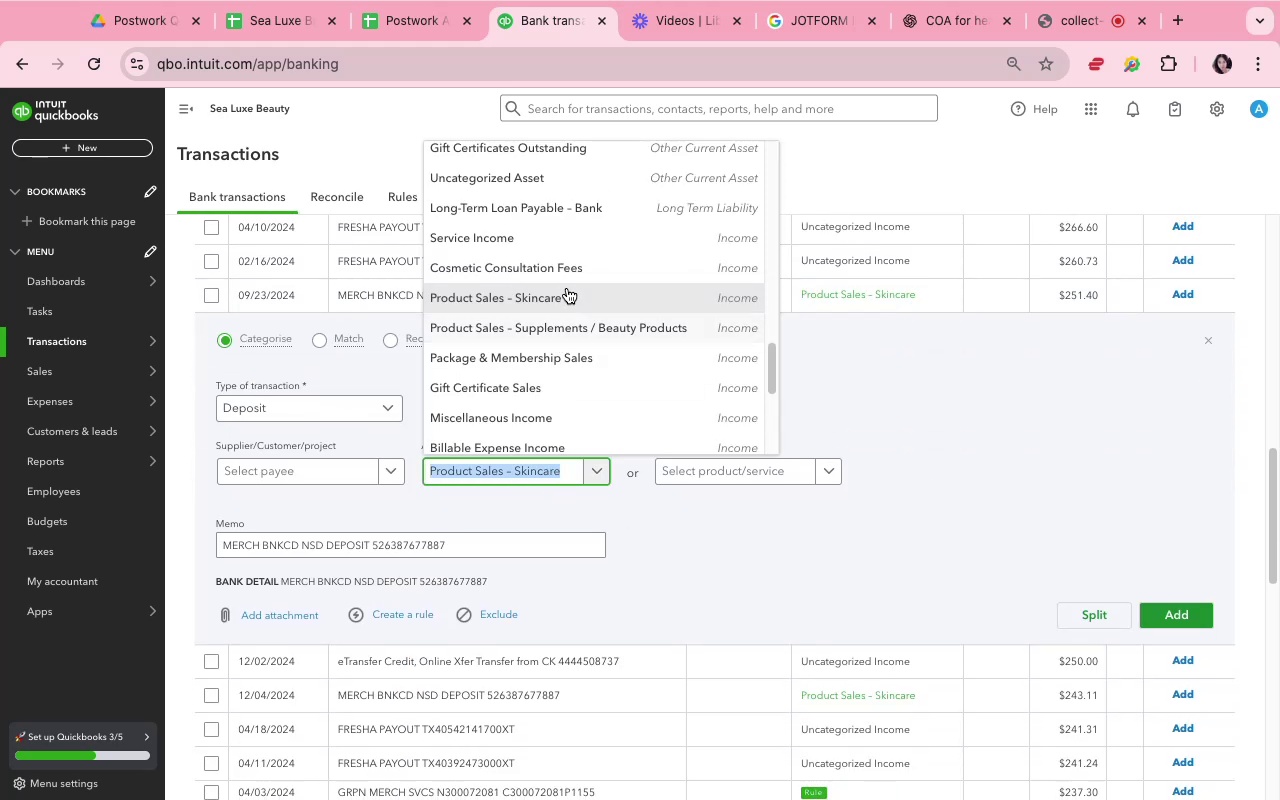 
left_click([568, 274])
 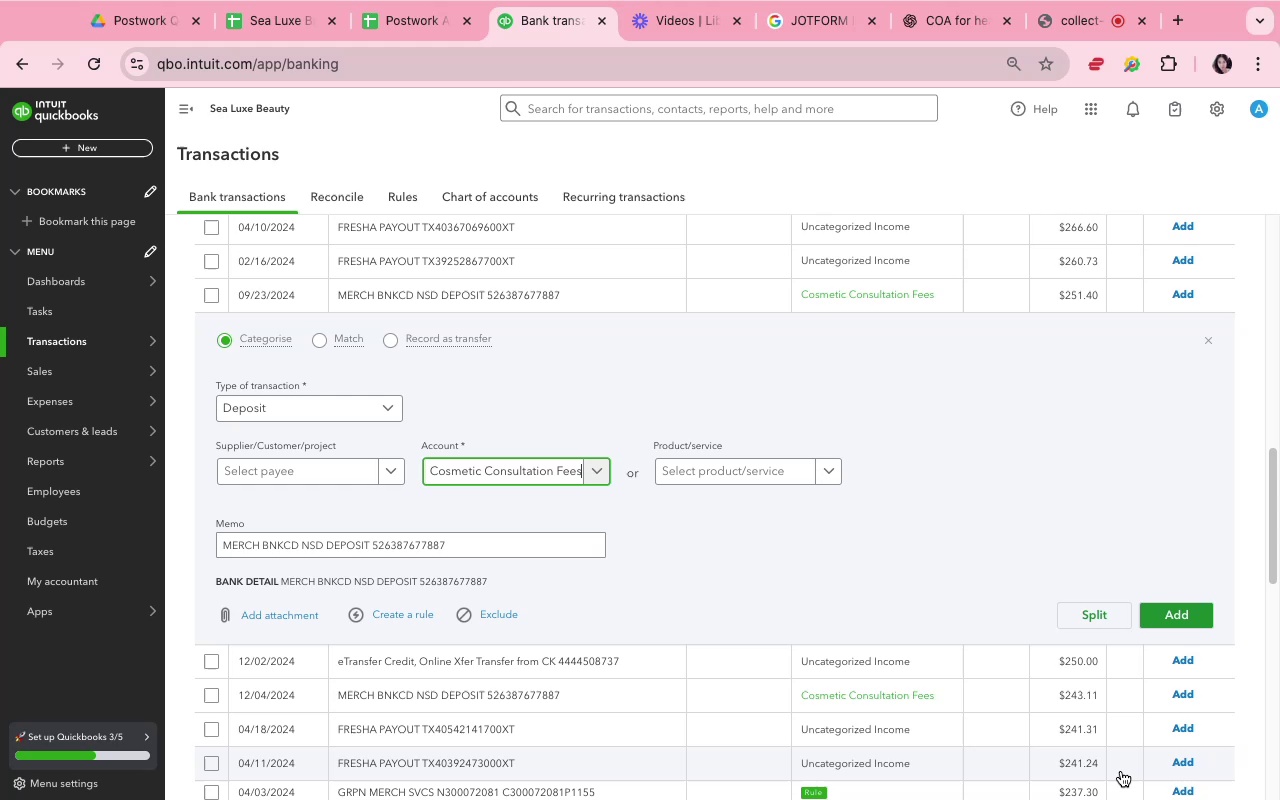 
wait(75.81)
 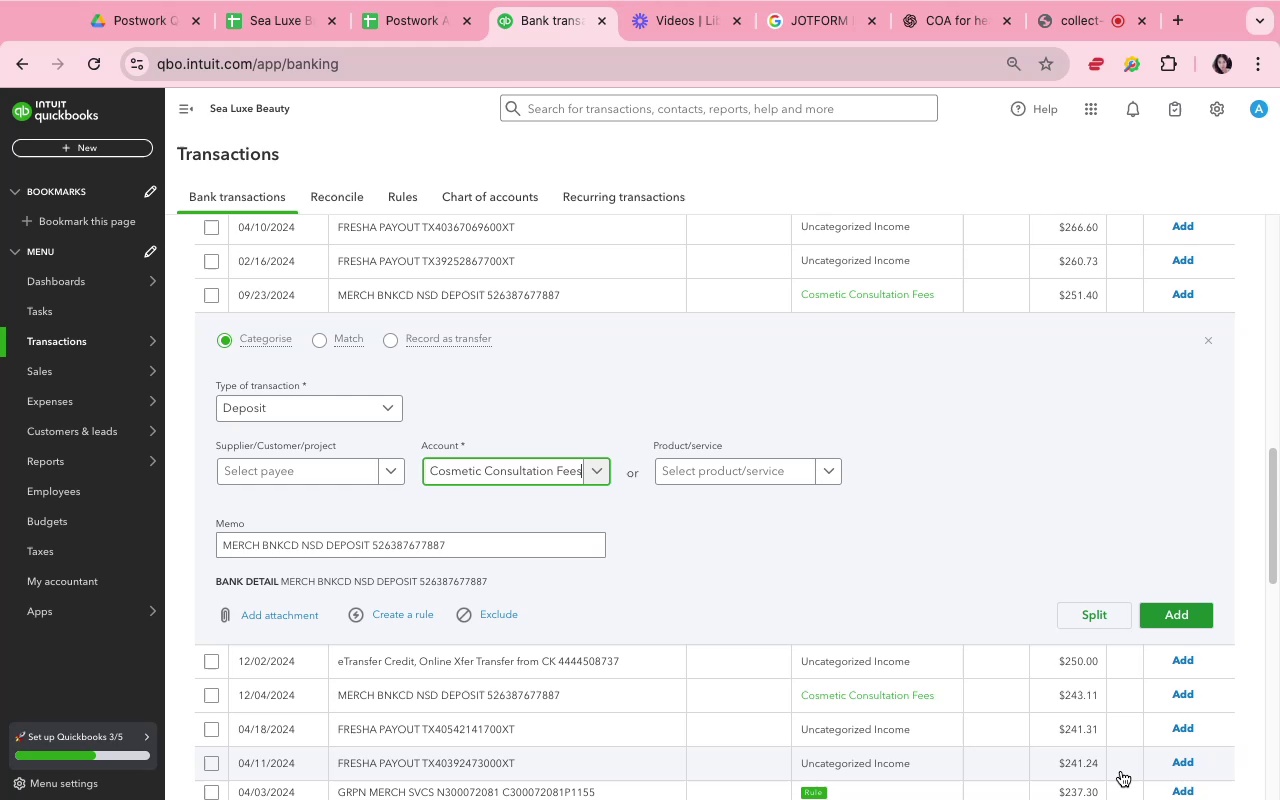 
left_click([1185, 623])
 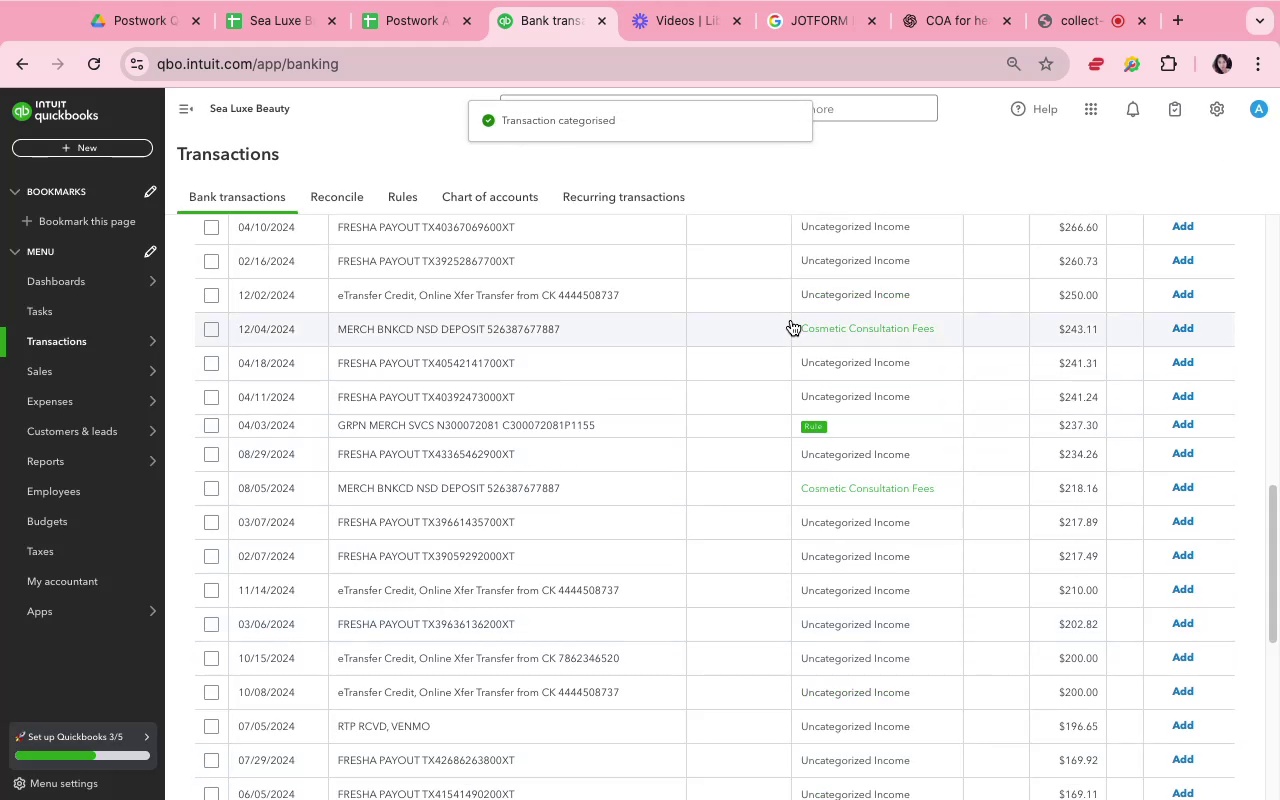 
wait(5.71)
 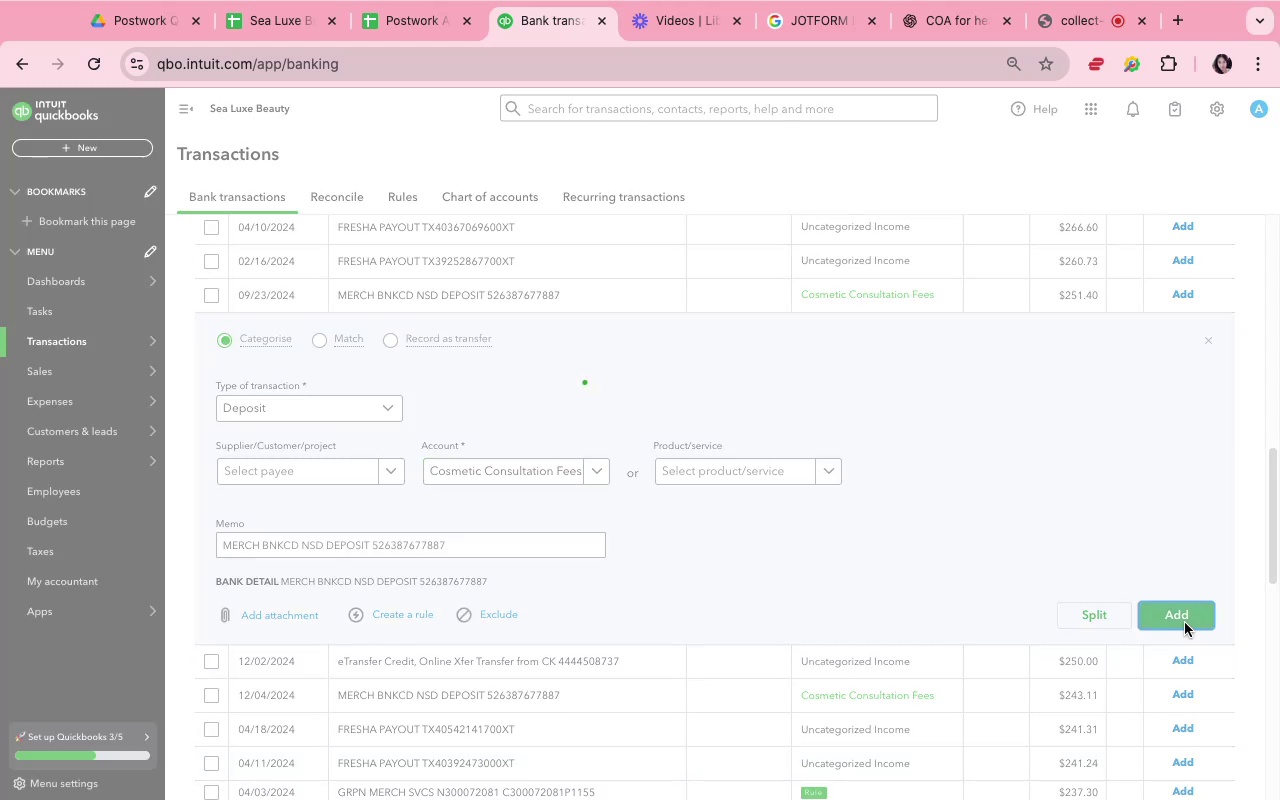 
left_click([791, 320])
 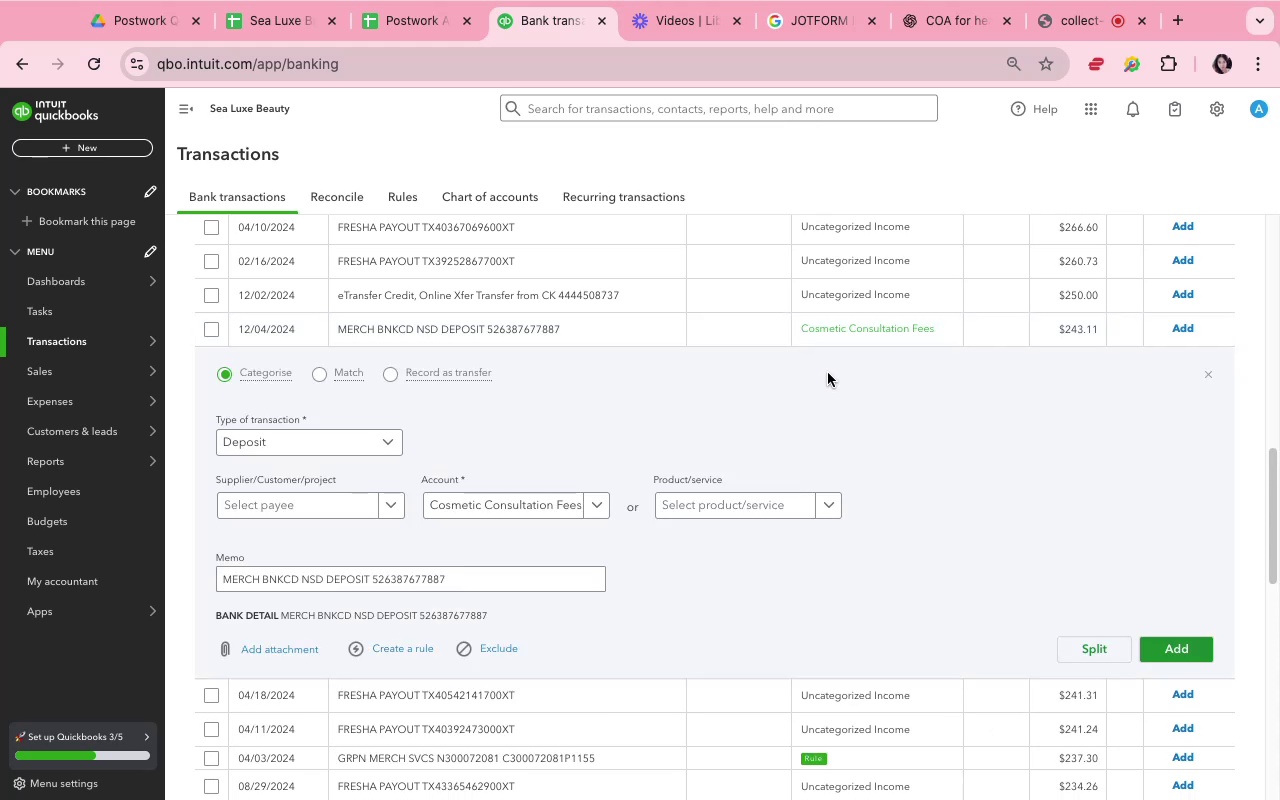 
scroll: coordinate [829, 375], scroll_direction: up, amount: 4.0
 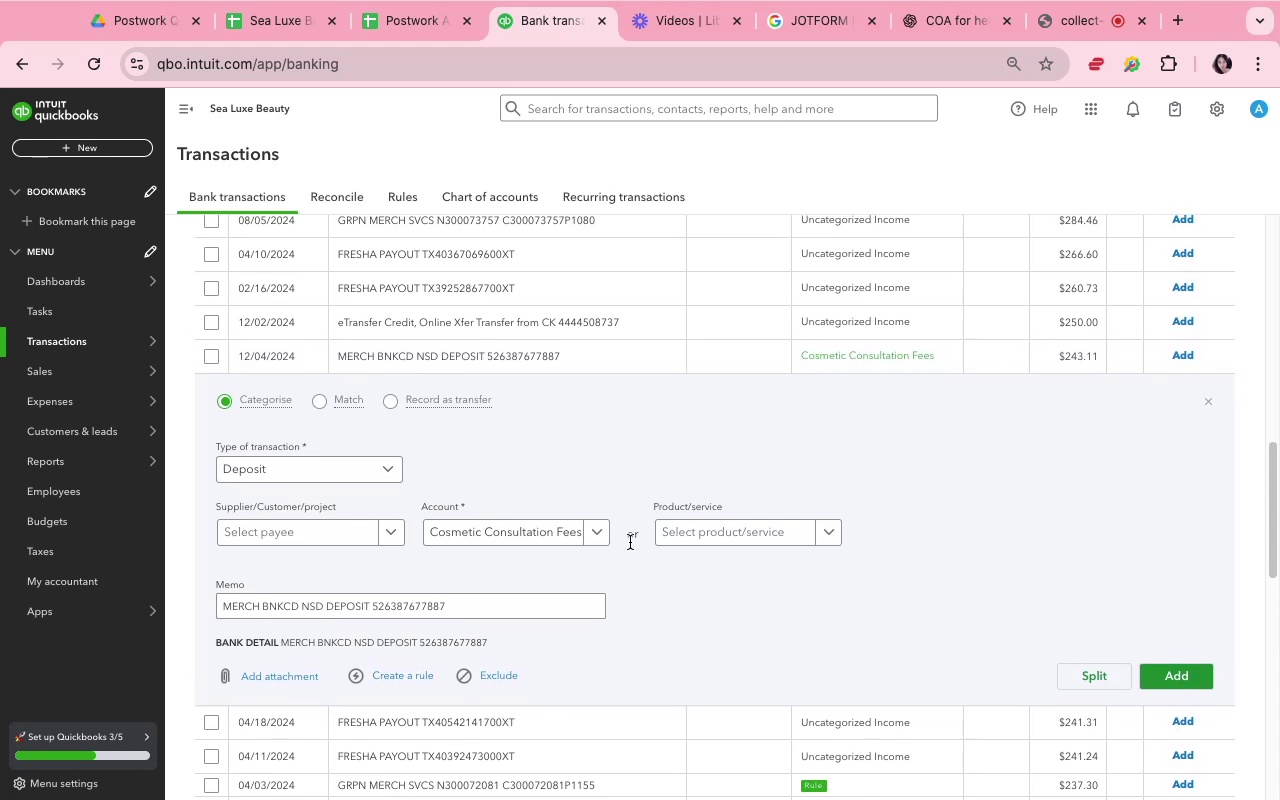 
scroll: coordinate [578, 584], scroll_direction: down, amount: 4.0
 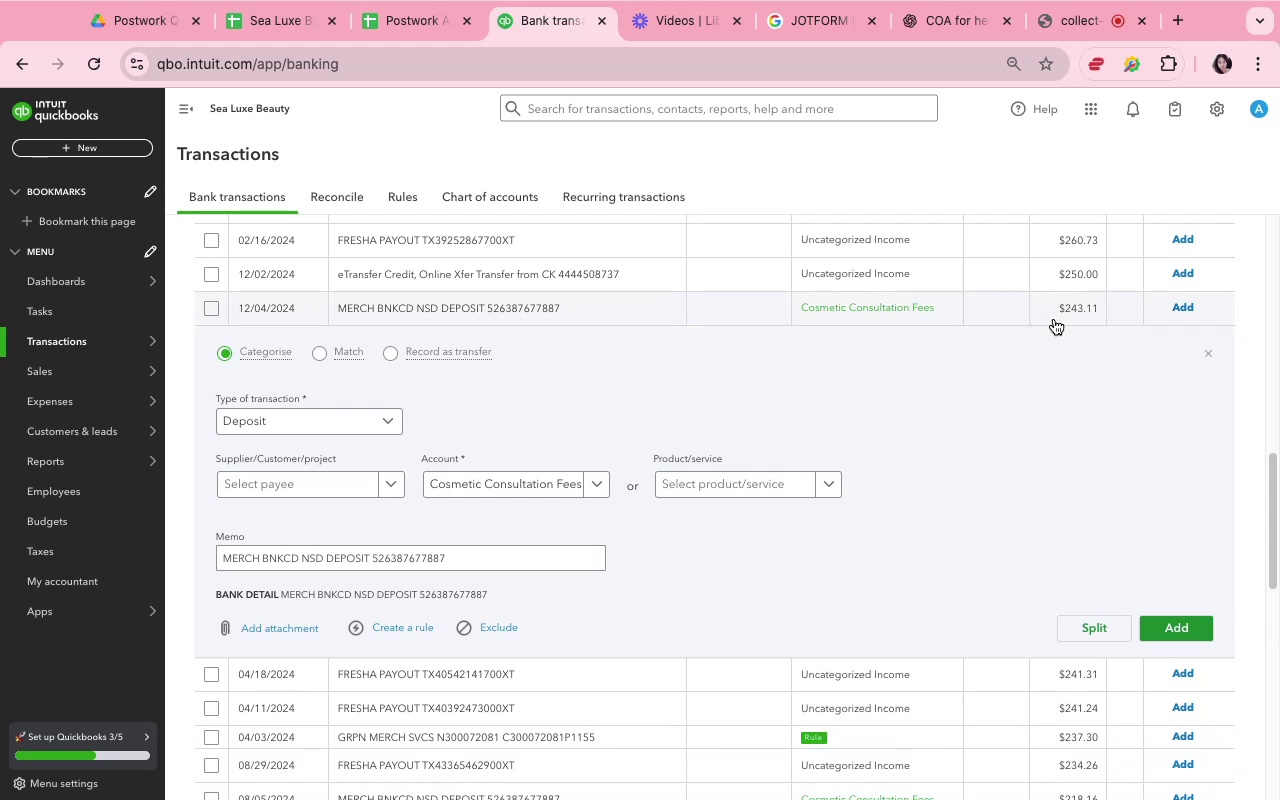 
wait(60.09)
 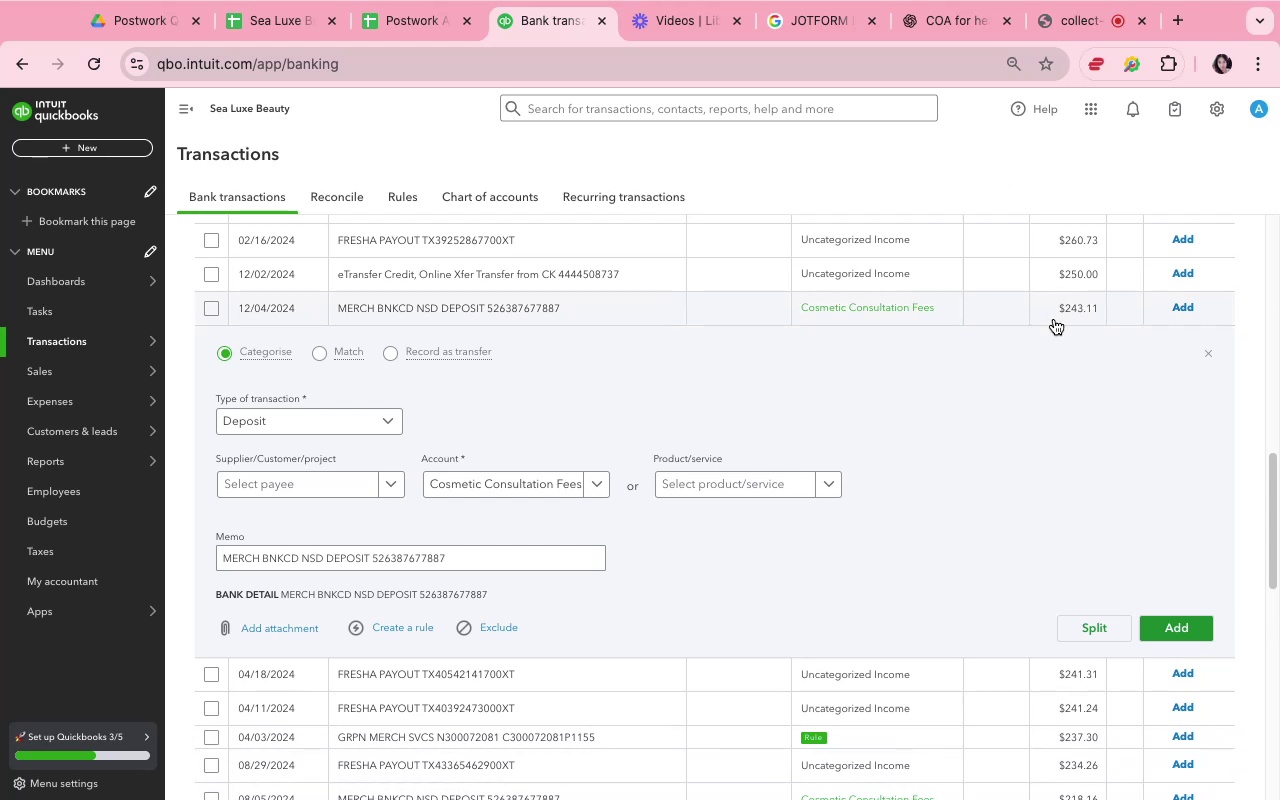 
left_click([1160, 637])
 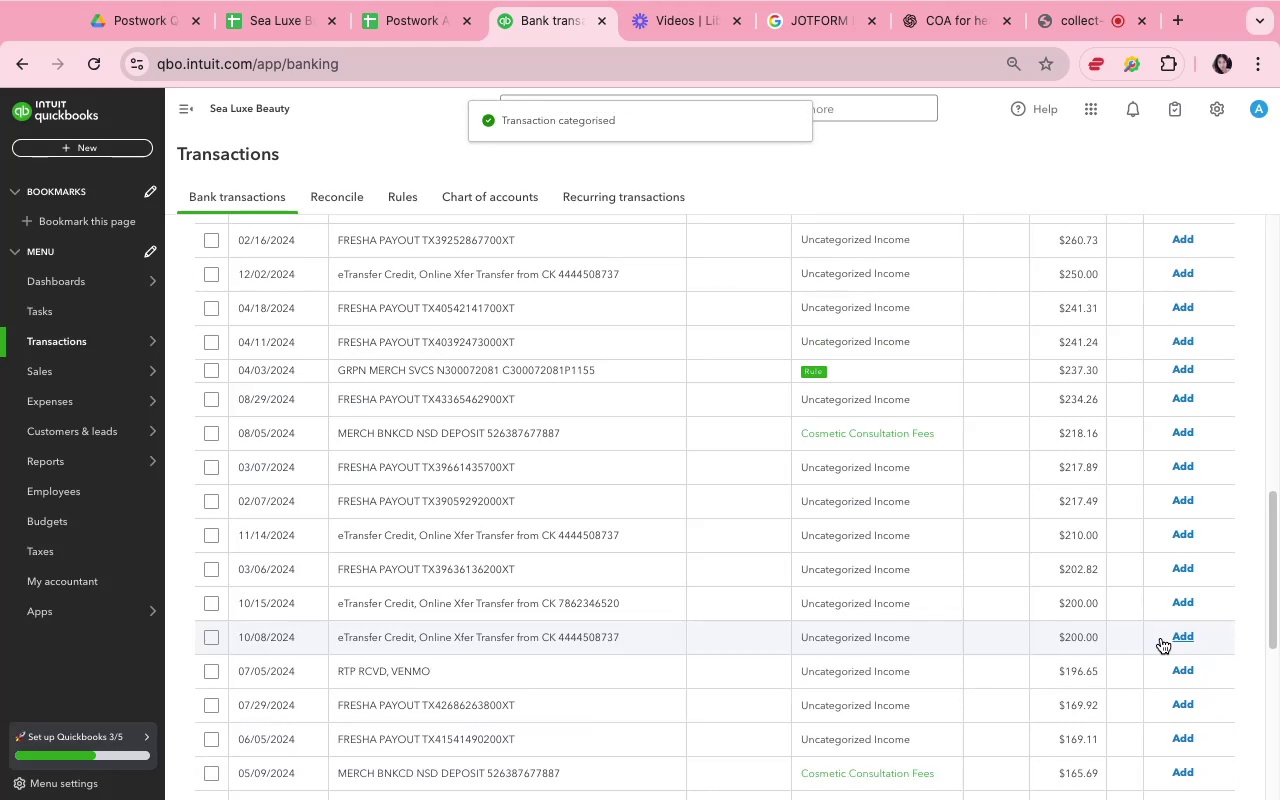 
wait(8.07)
 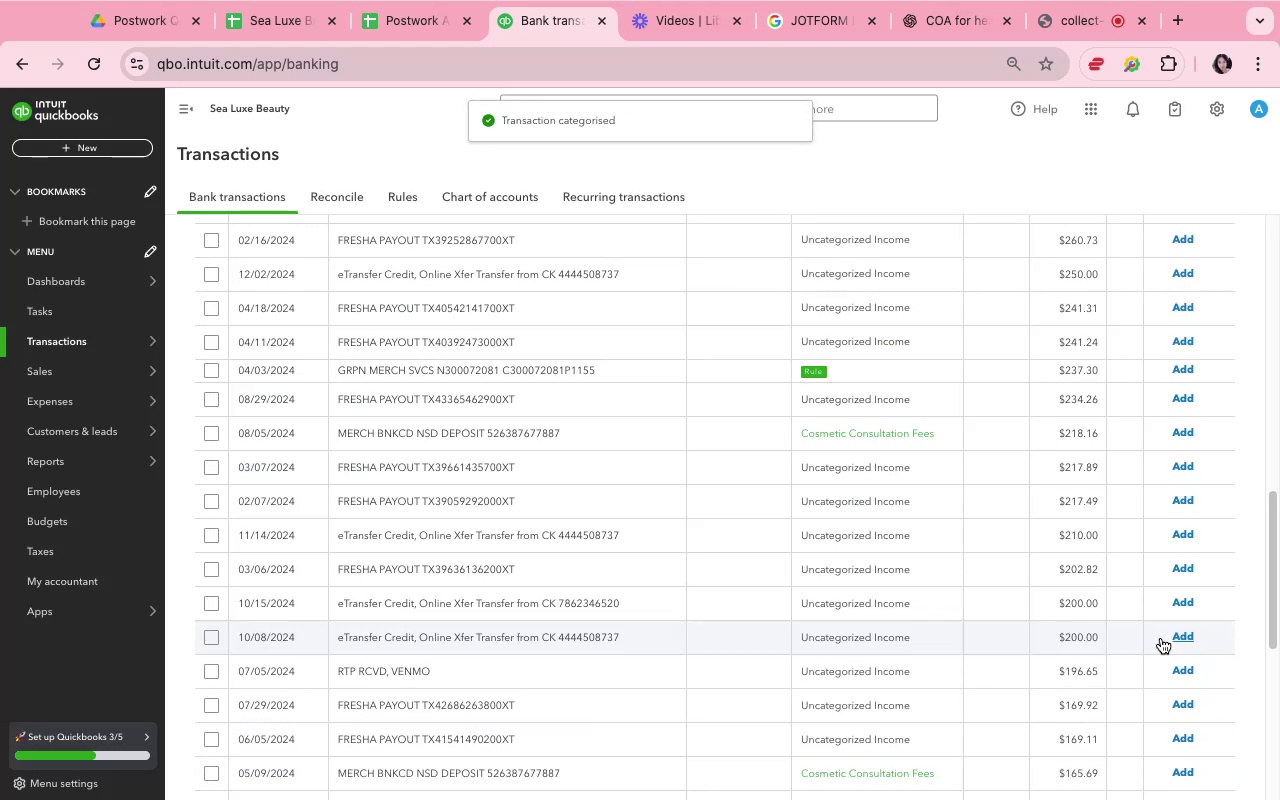 
left_click([711, 427])
 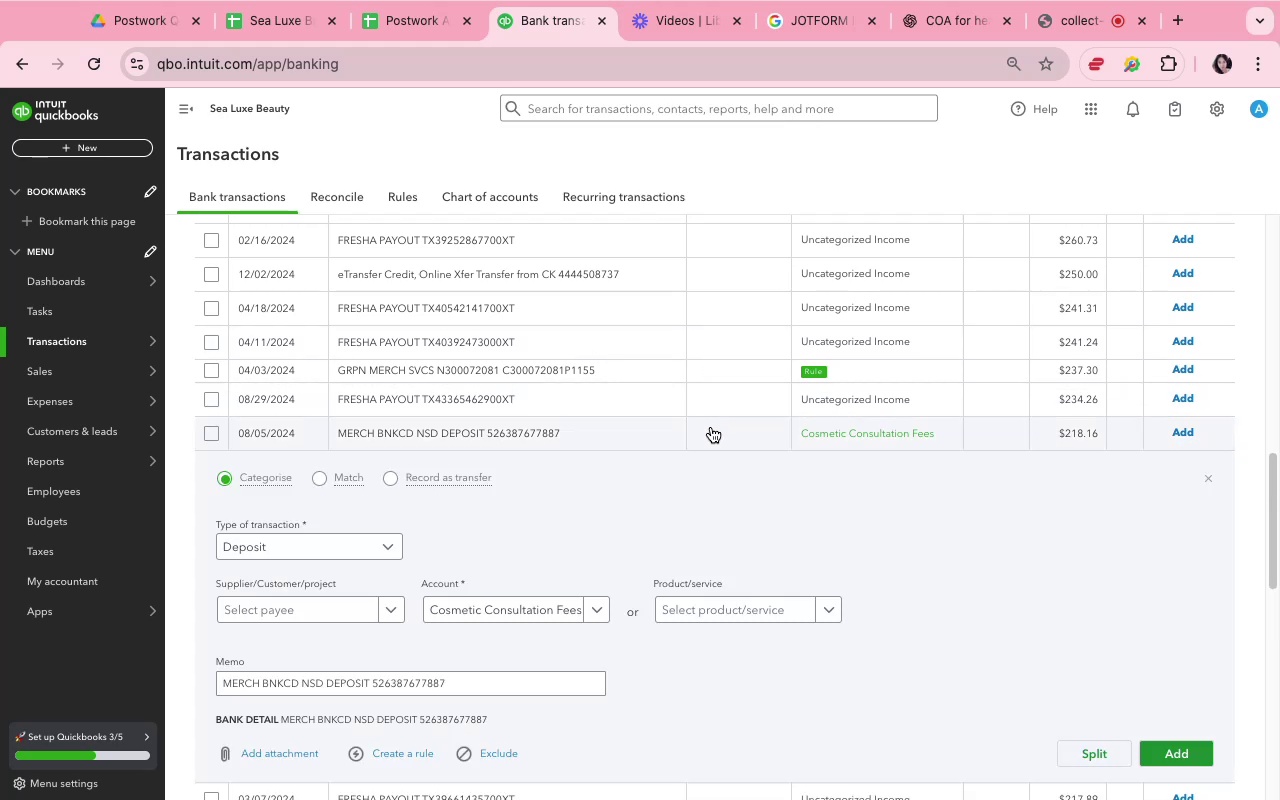 
scroll: coordinate [712, 427], scroll_direction: down, amount: 11.0
 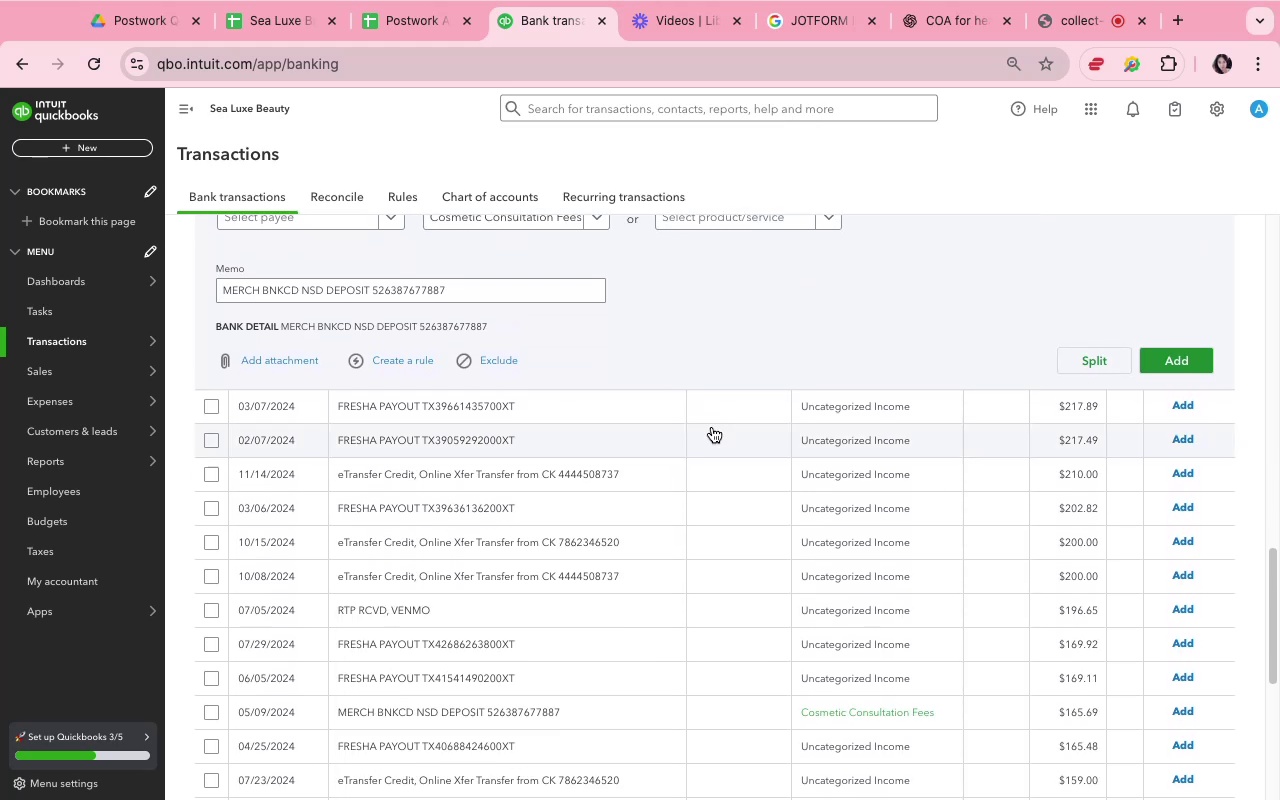 
scroll: coordinate [693, 415], scroll_direction: up, amount: 7.0
 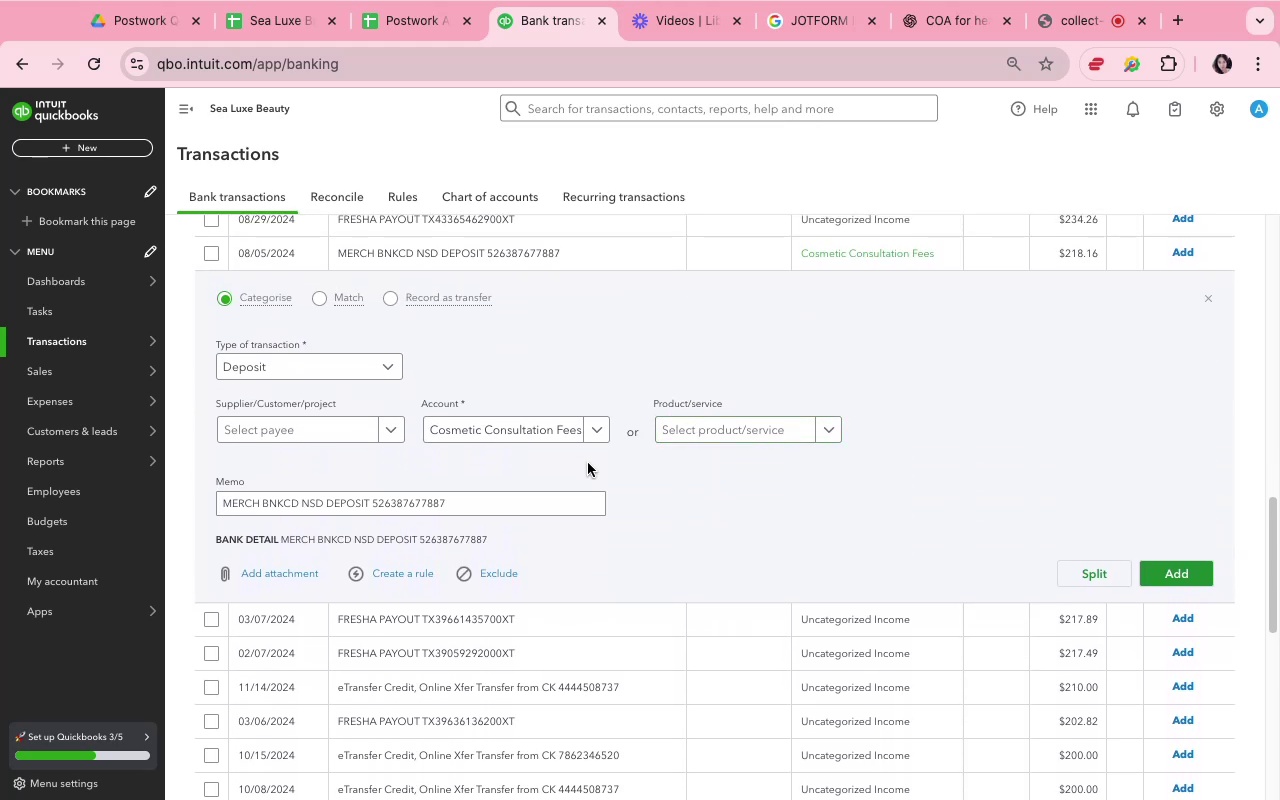 
left_click([603, 428])
 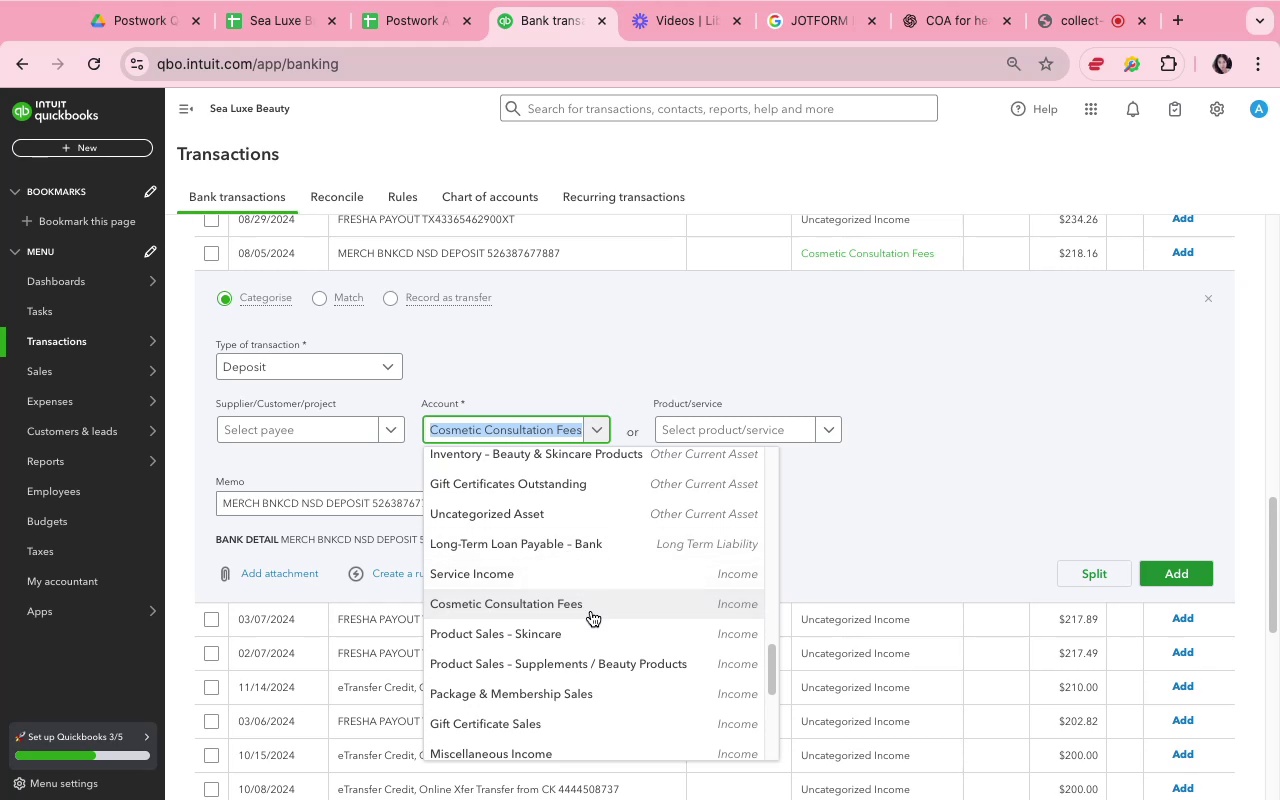 
left_click([596, 629])
 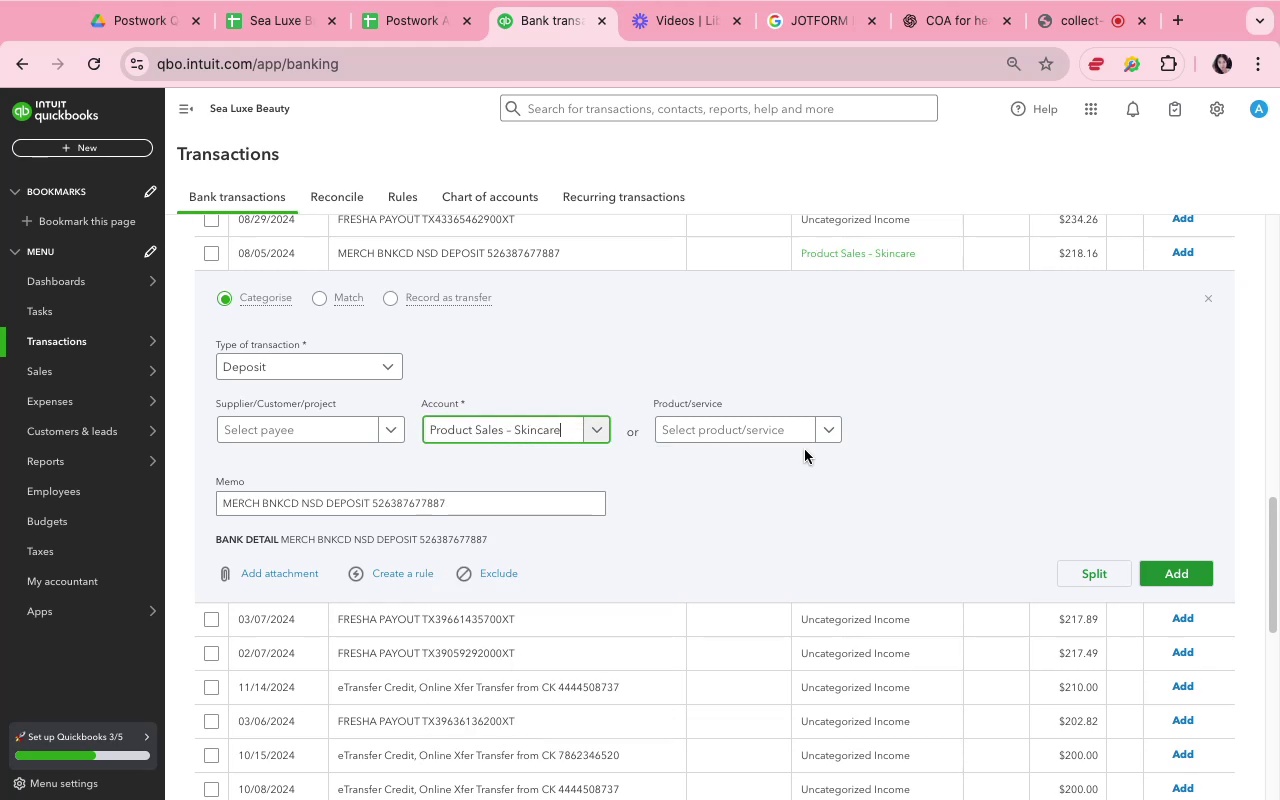 
left_click([845, 486])
 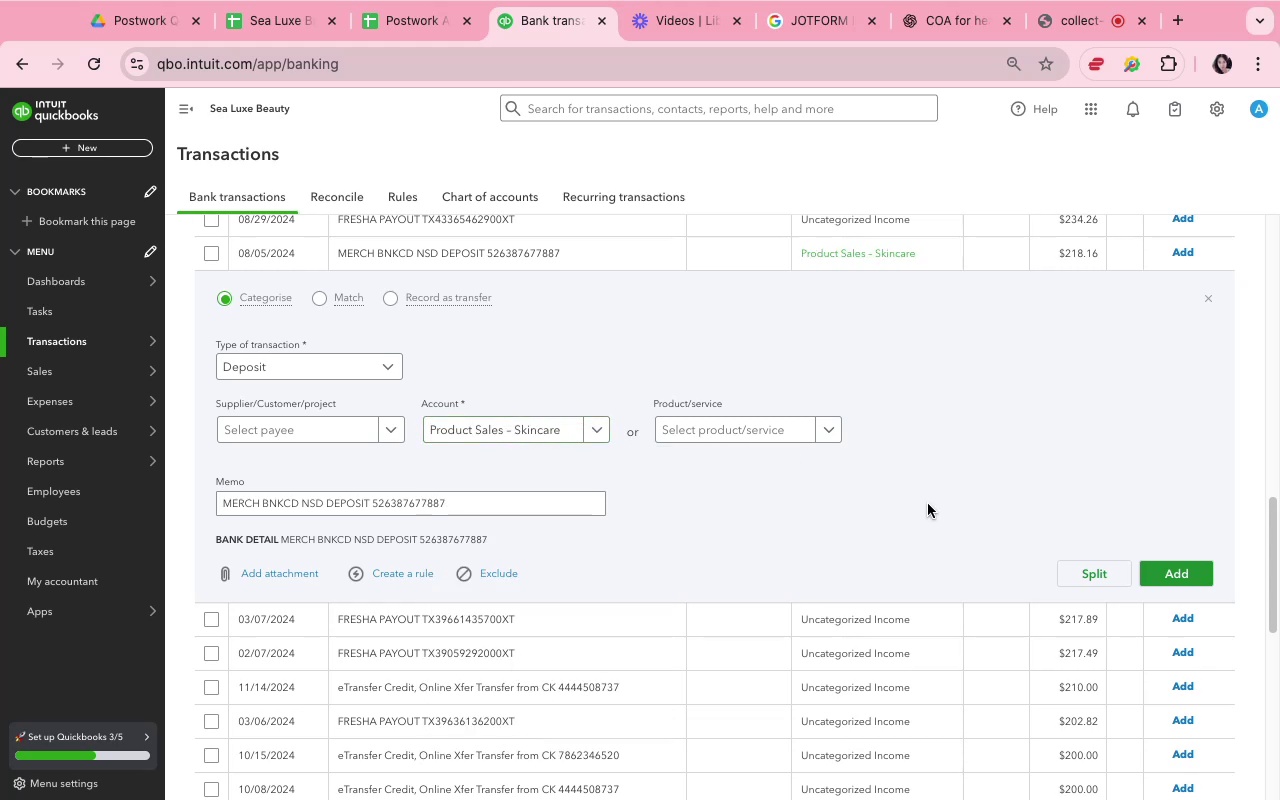 
left_click([932, 504])
 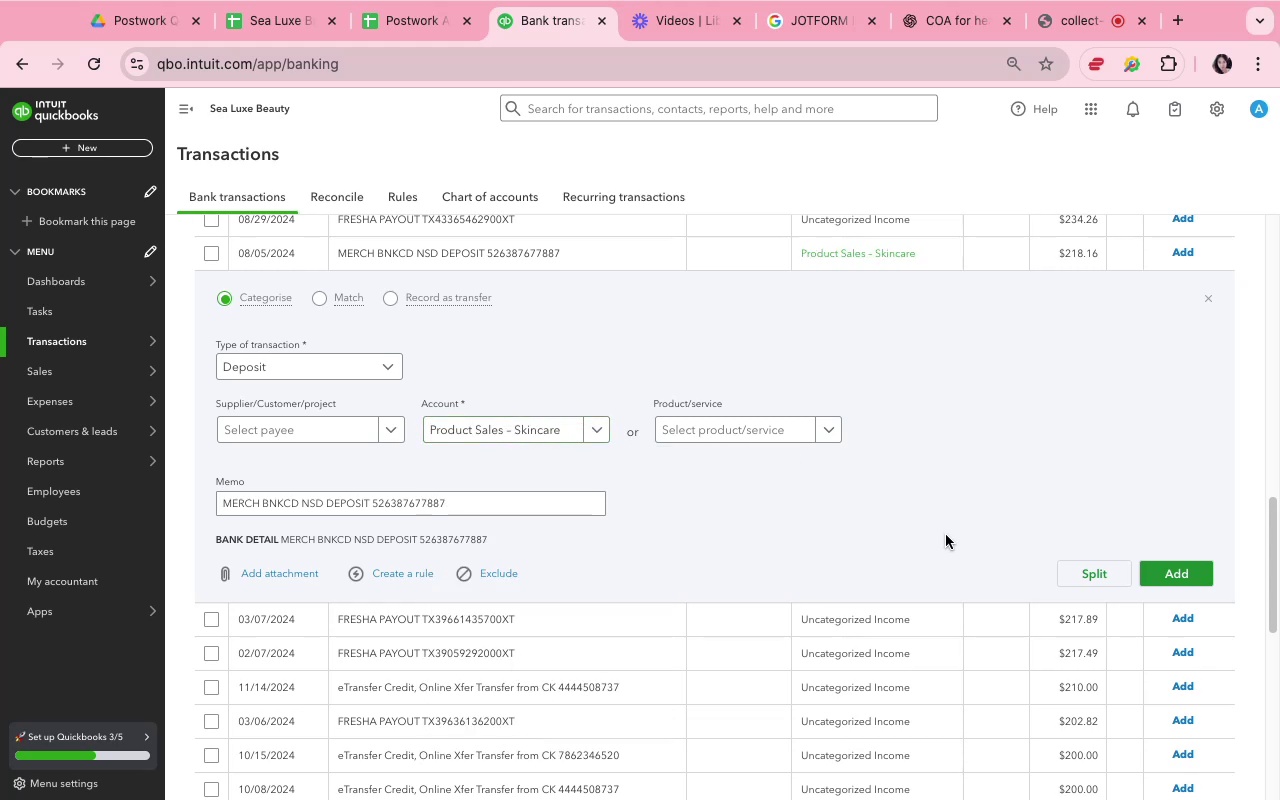 
wait(5.05)
 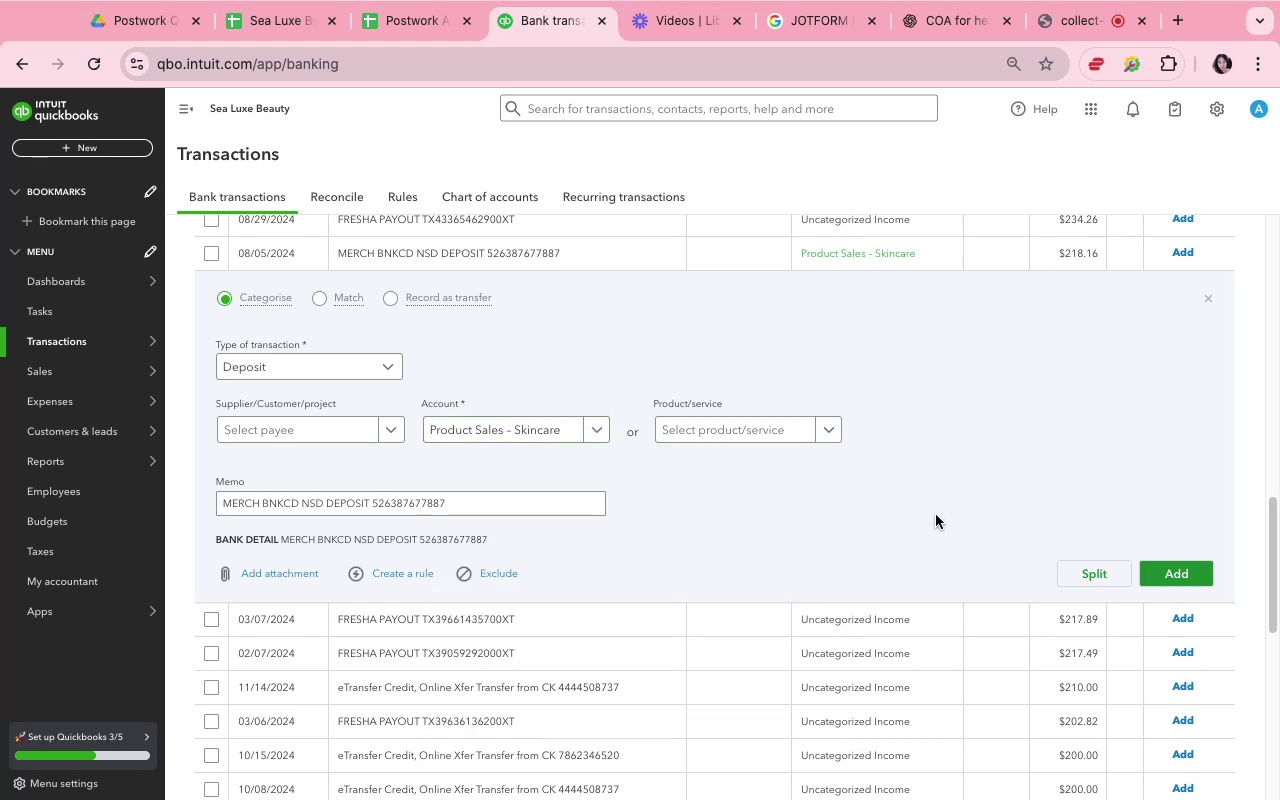 
left_click([959, 548])
 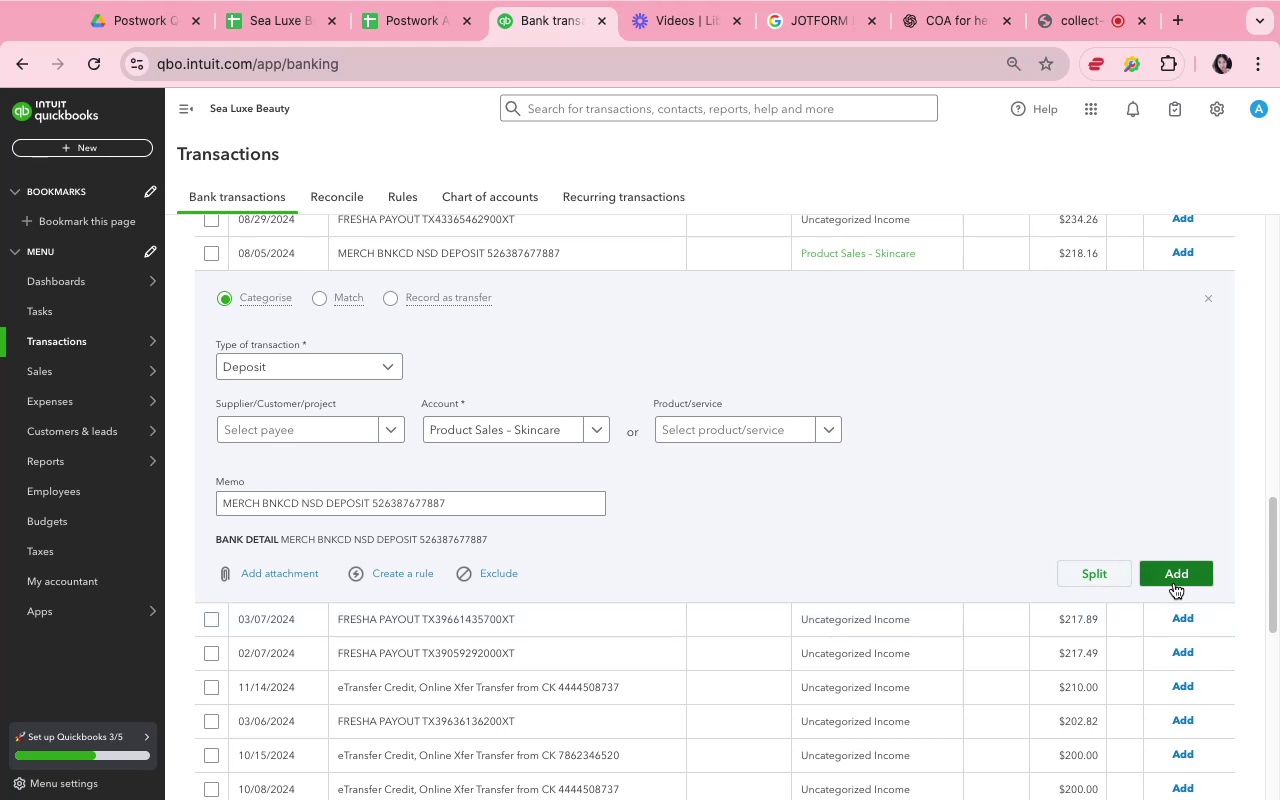 
left_click([1174, 577])
 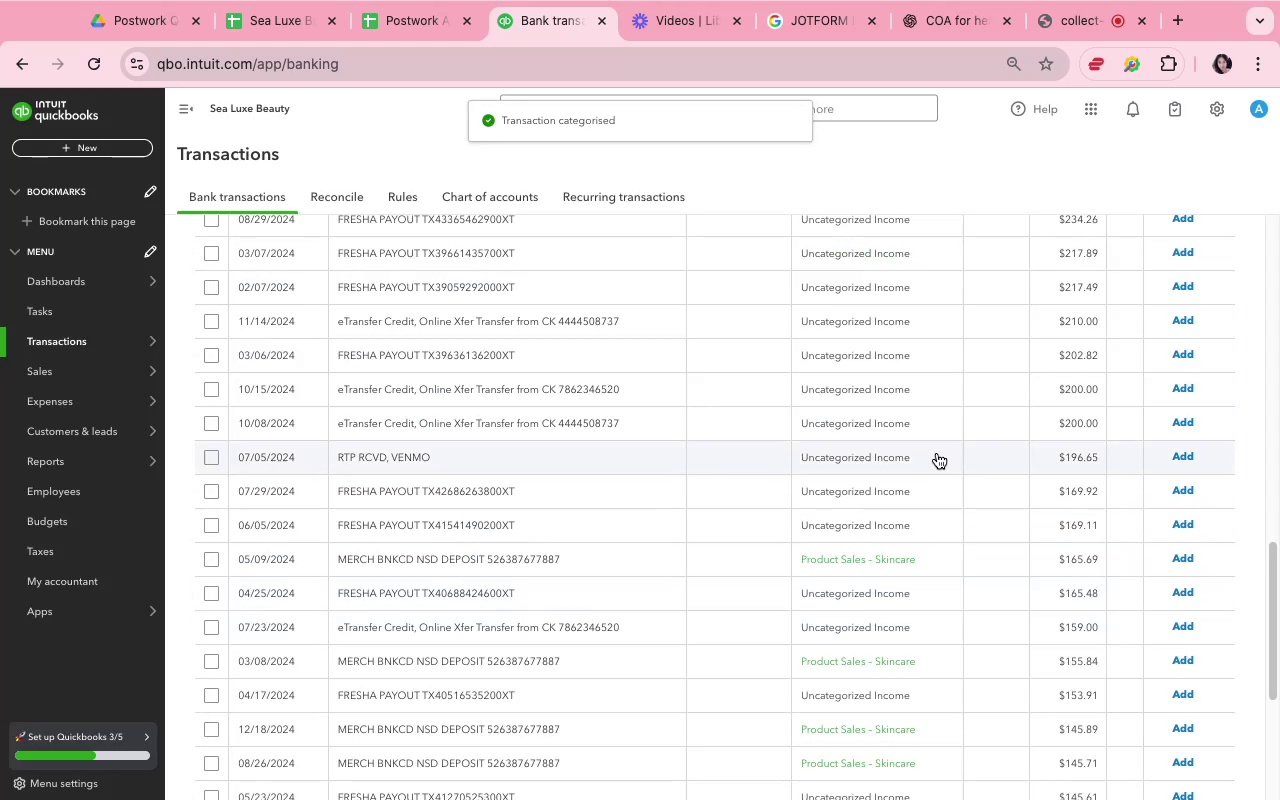 
wait(5.88)
 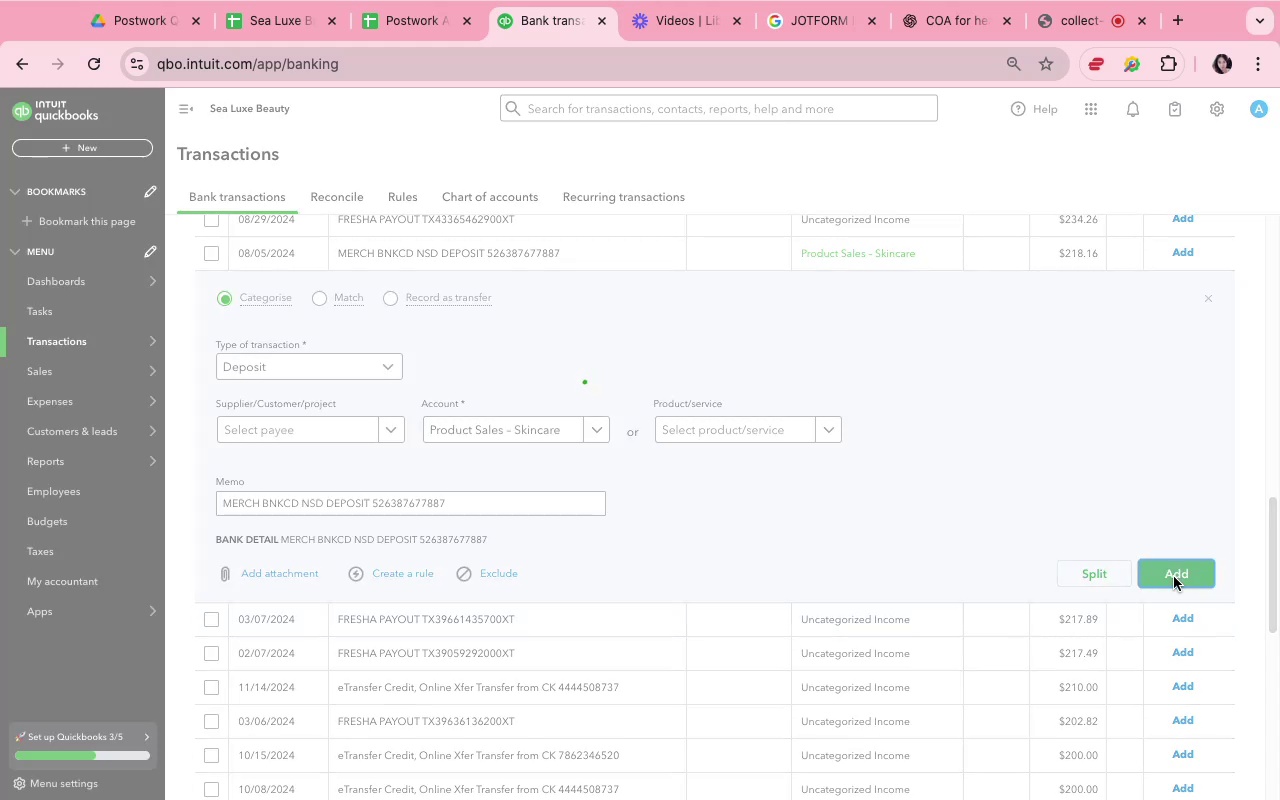 
scroll: coordinate [826, 401], scroll_direction: down, amount: 4.0
 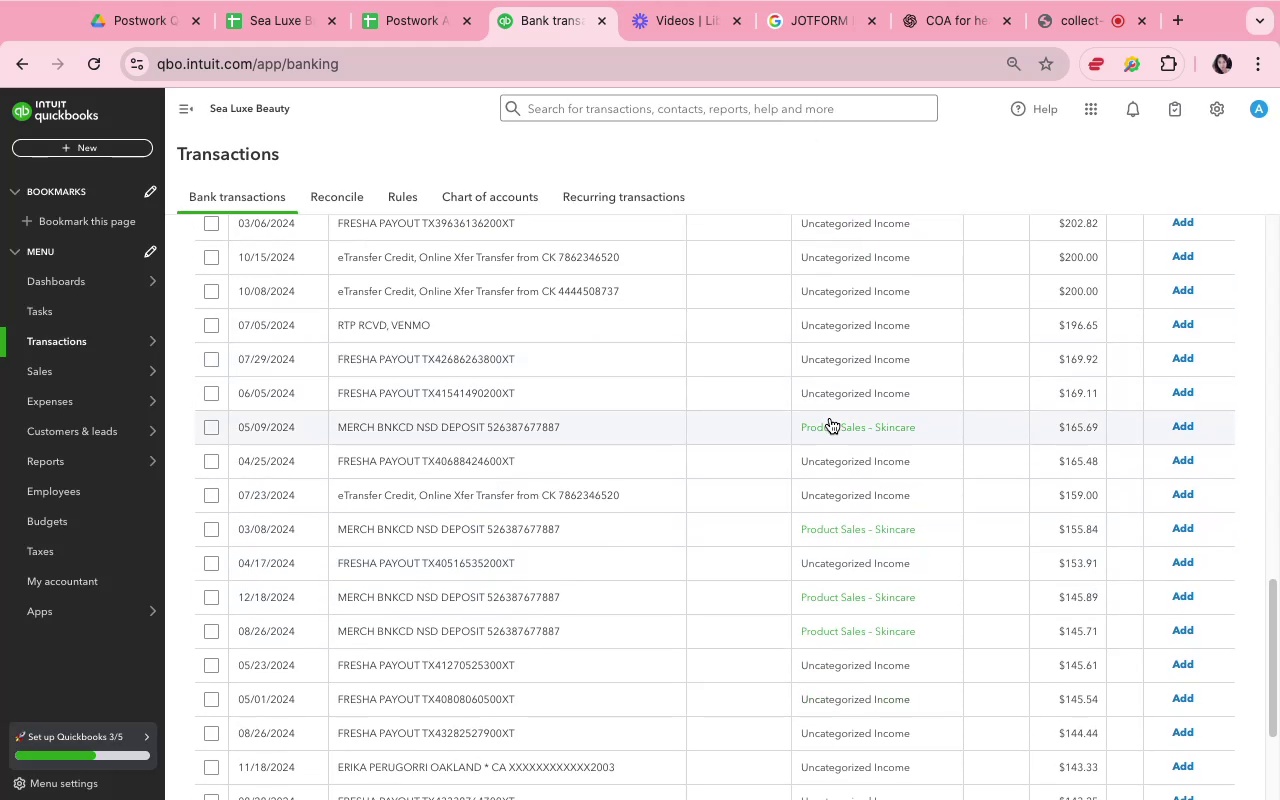 
left_click([830, 419])
 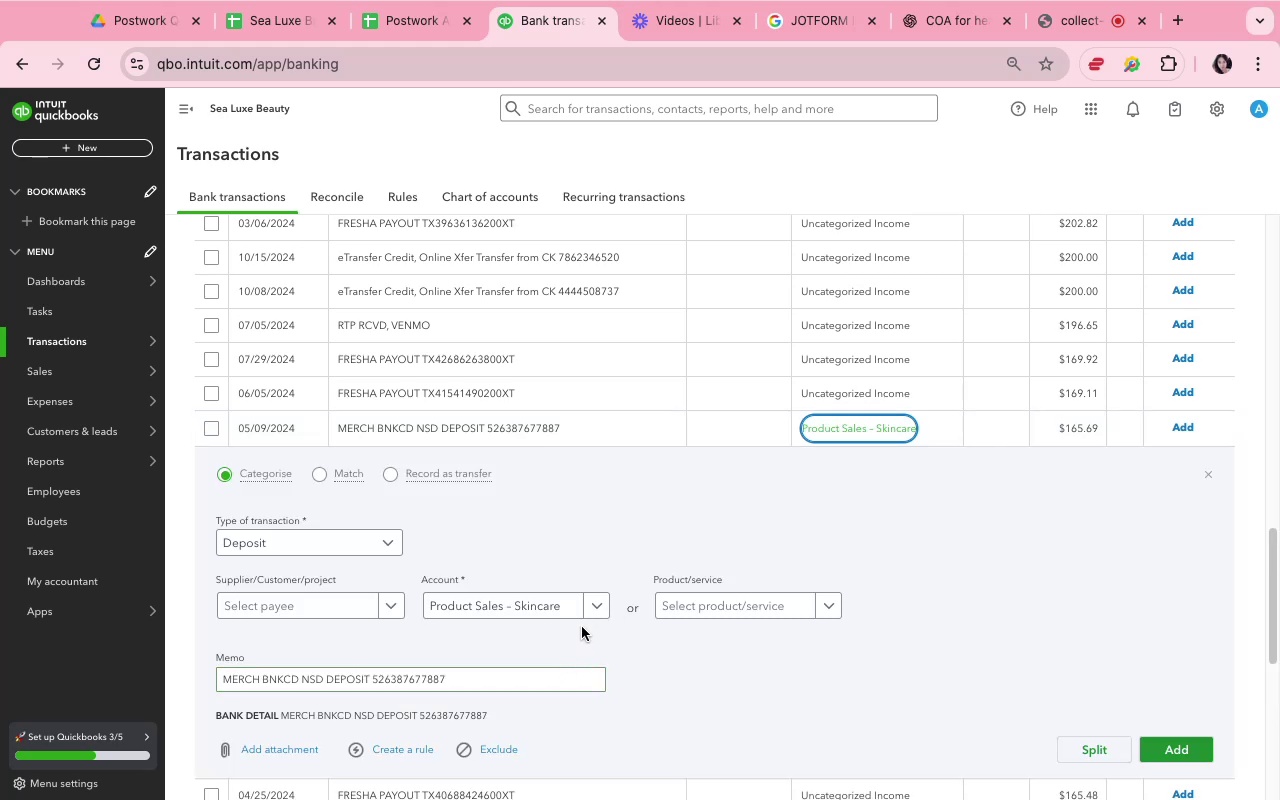 
left_click([589, 614])
 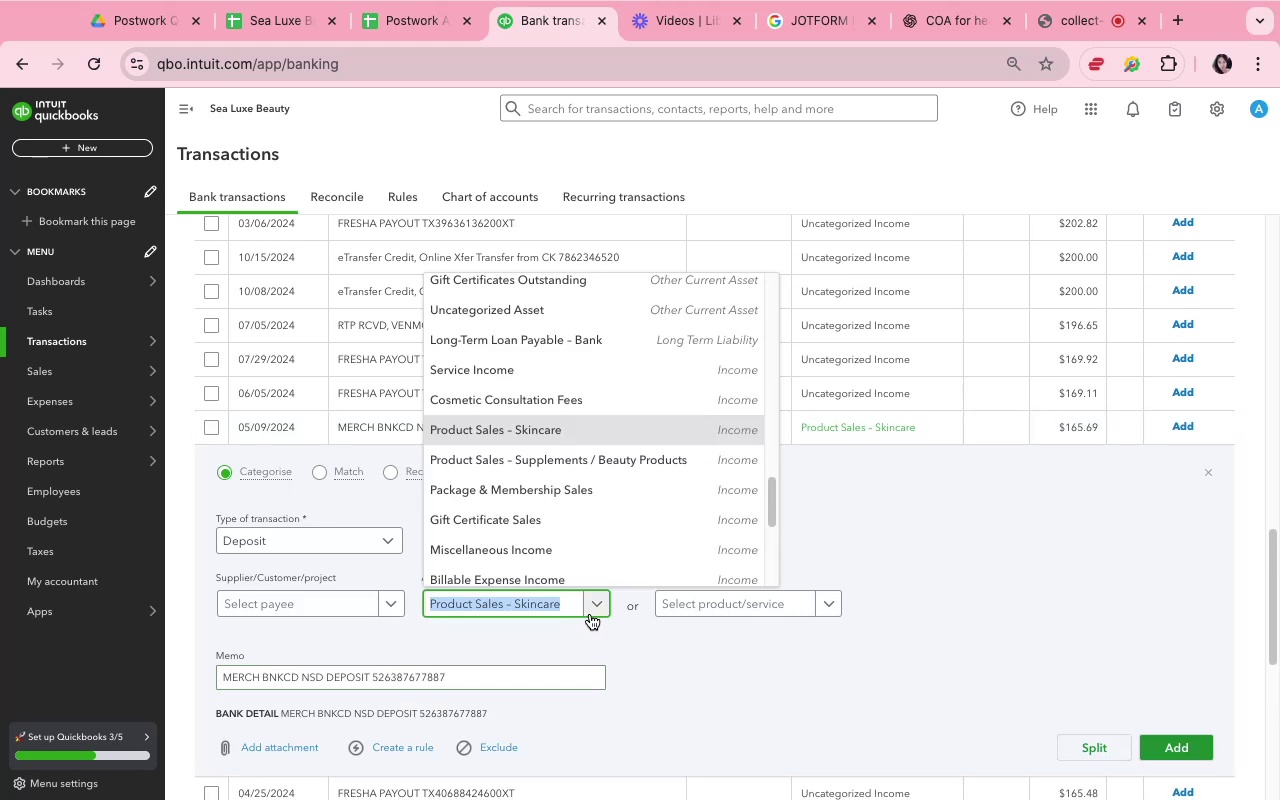 
scroll: coordinate [593, 602], scroll_direction: down, amount: 2.0
 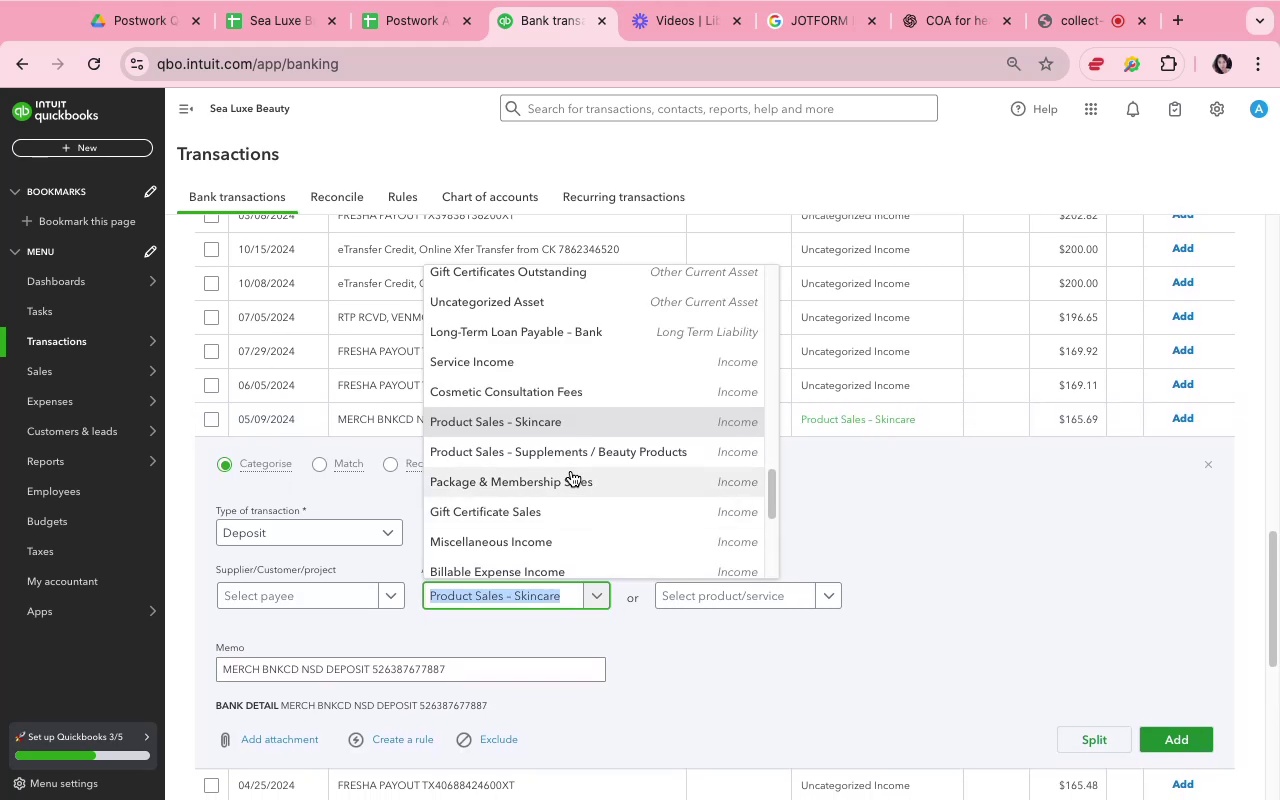 
left_click([569, 460])
 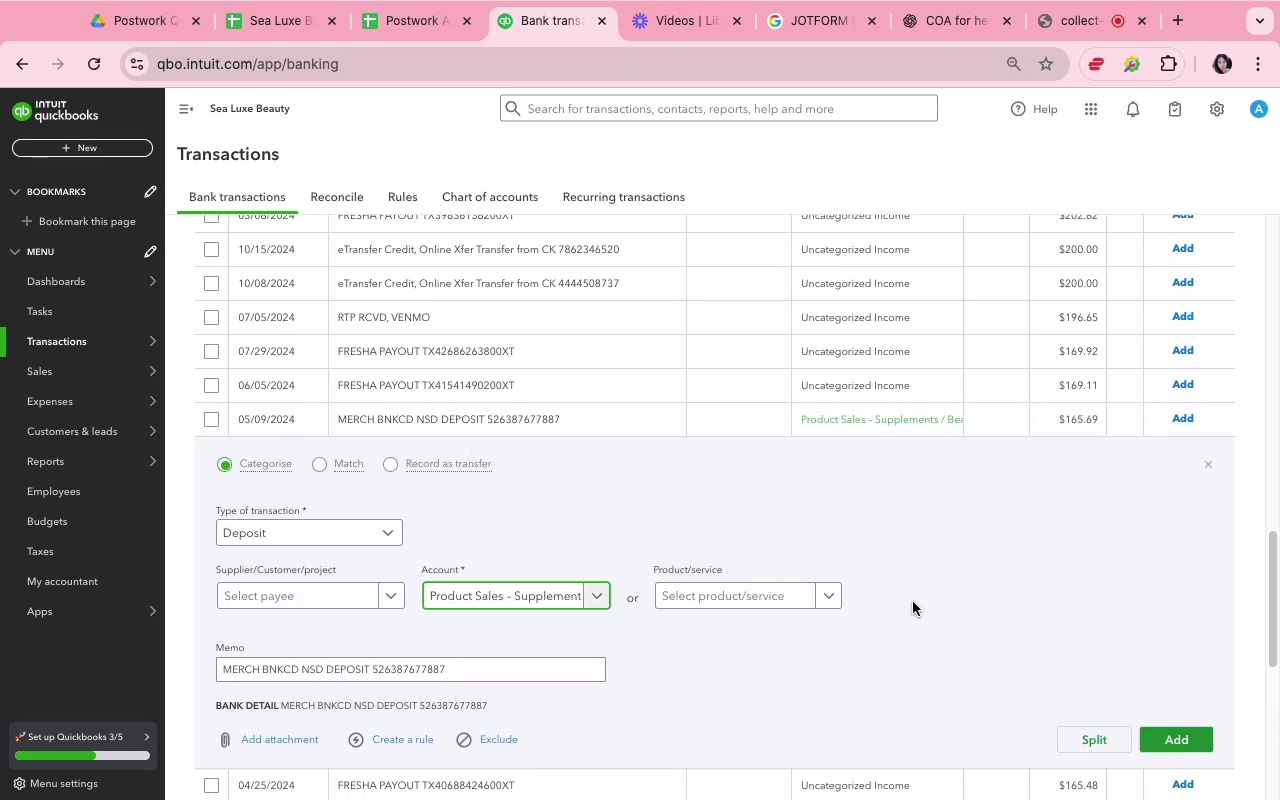 
left_click([915, 603])
 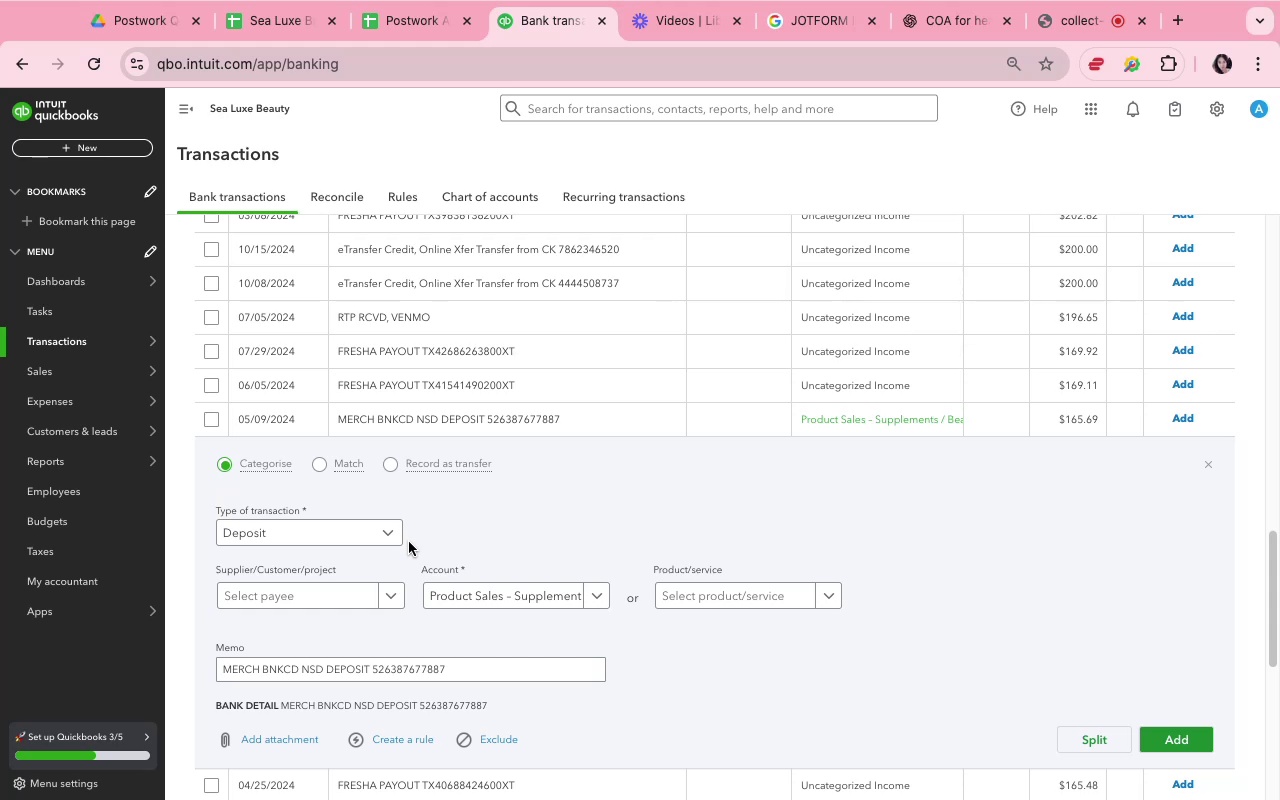 
wait(19.94)
 